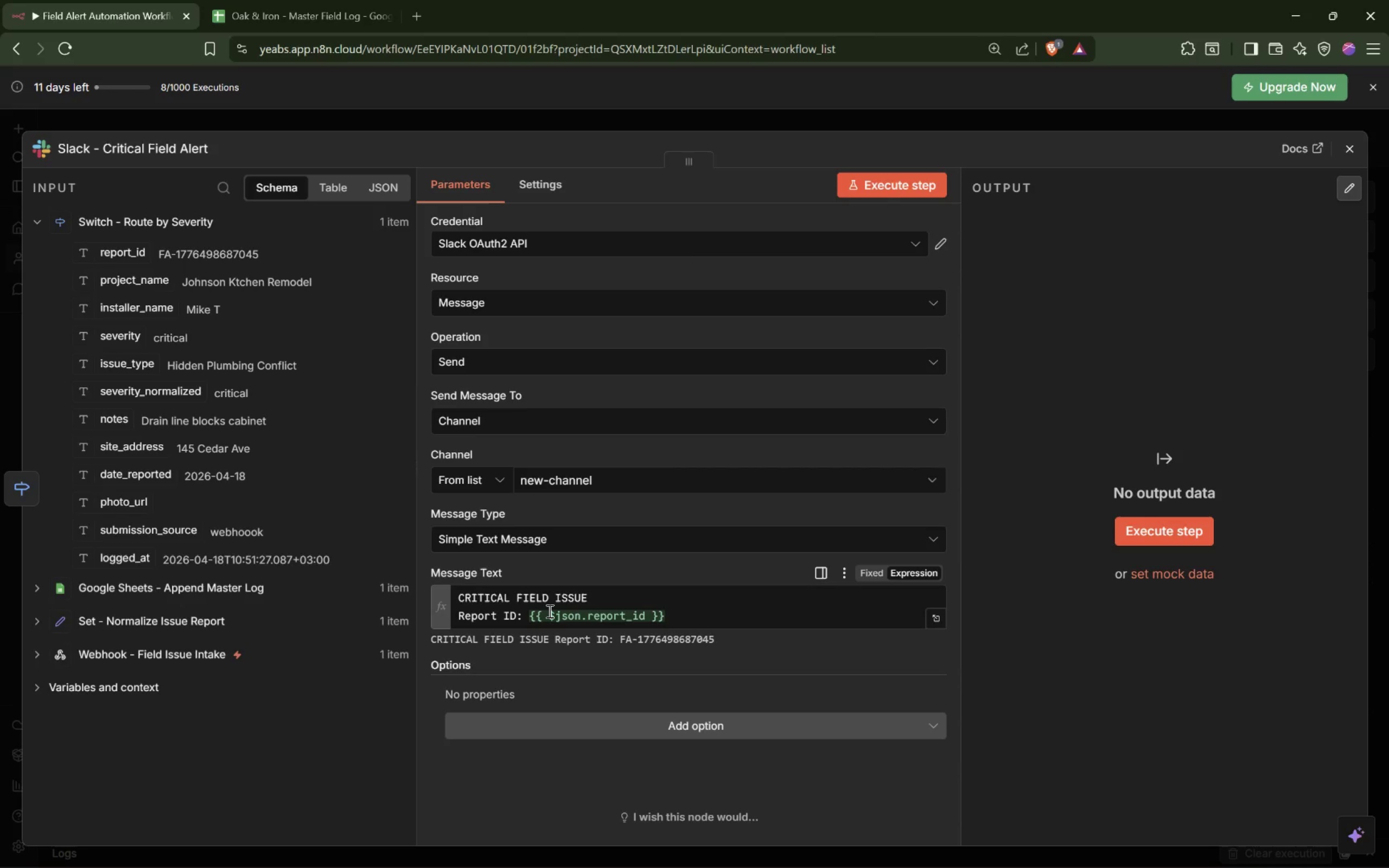 
key(Shift+ShiftRight)
 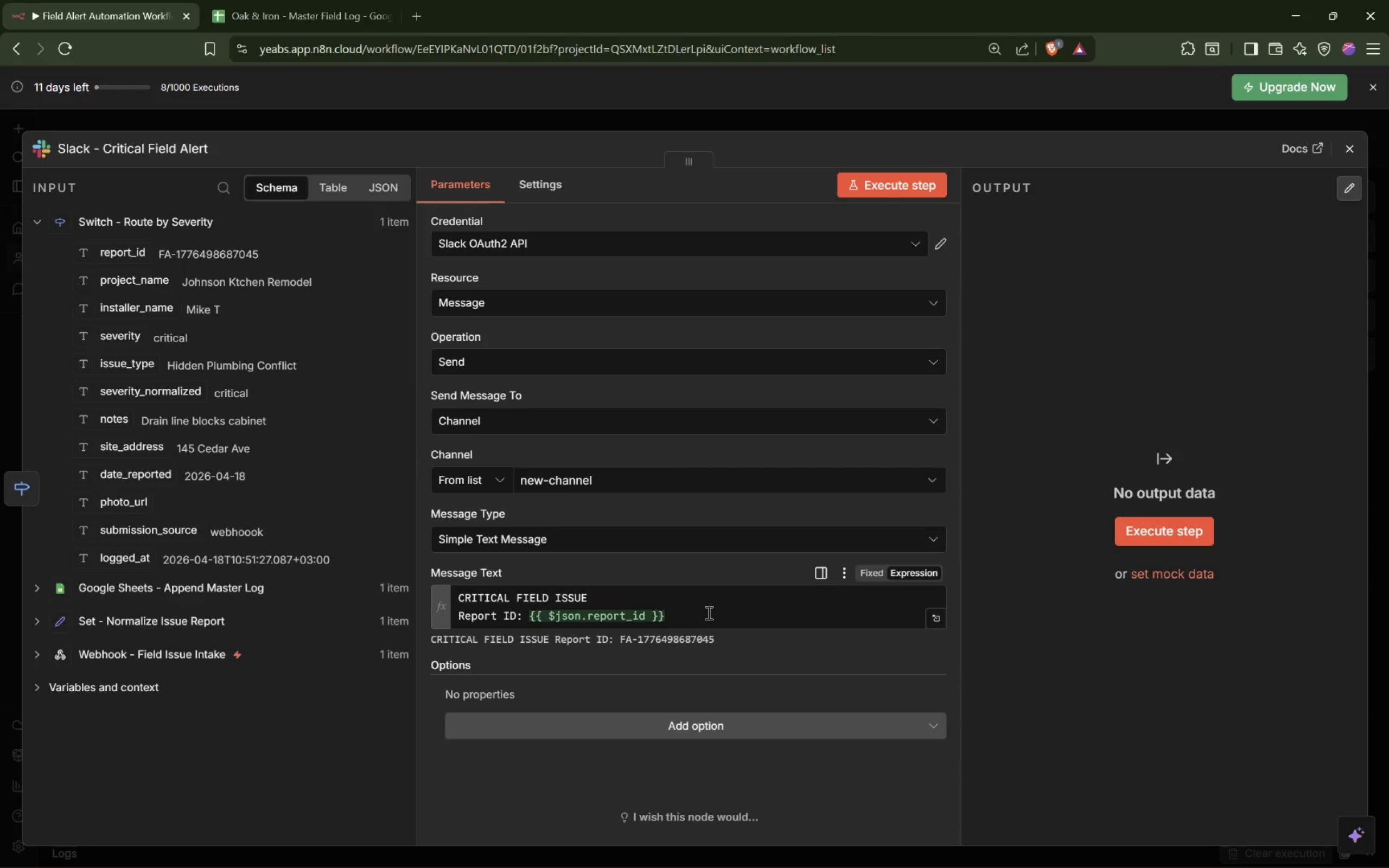 
key(Enter)
 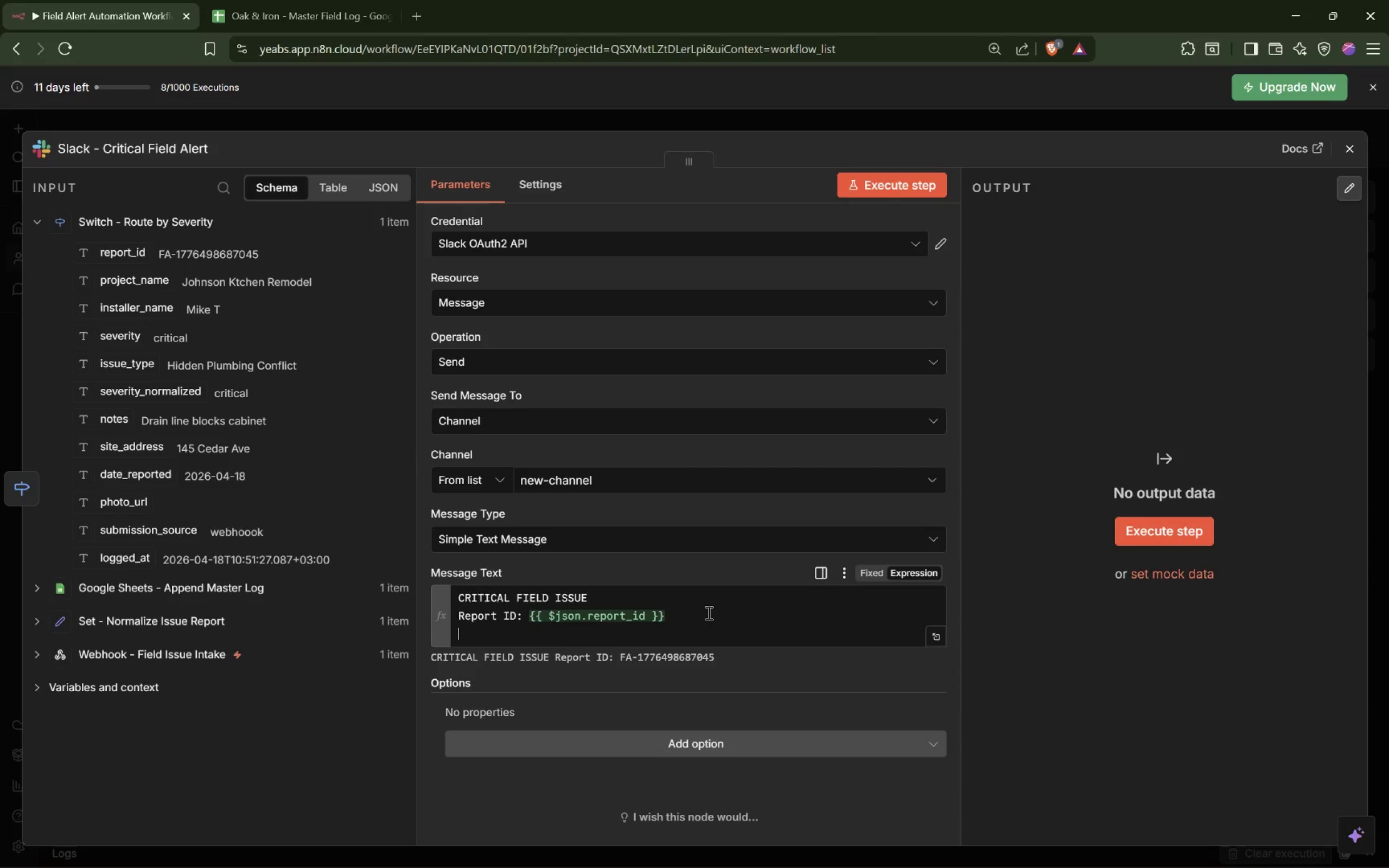 
type(Project: {{$json.project_name)
 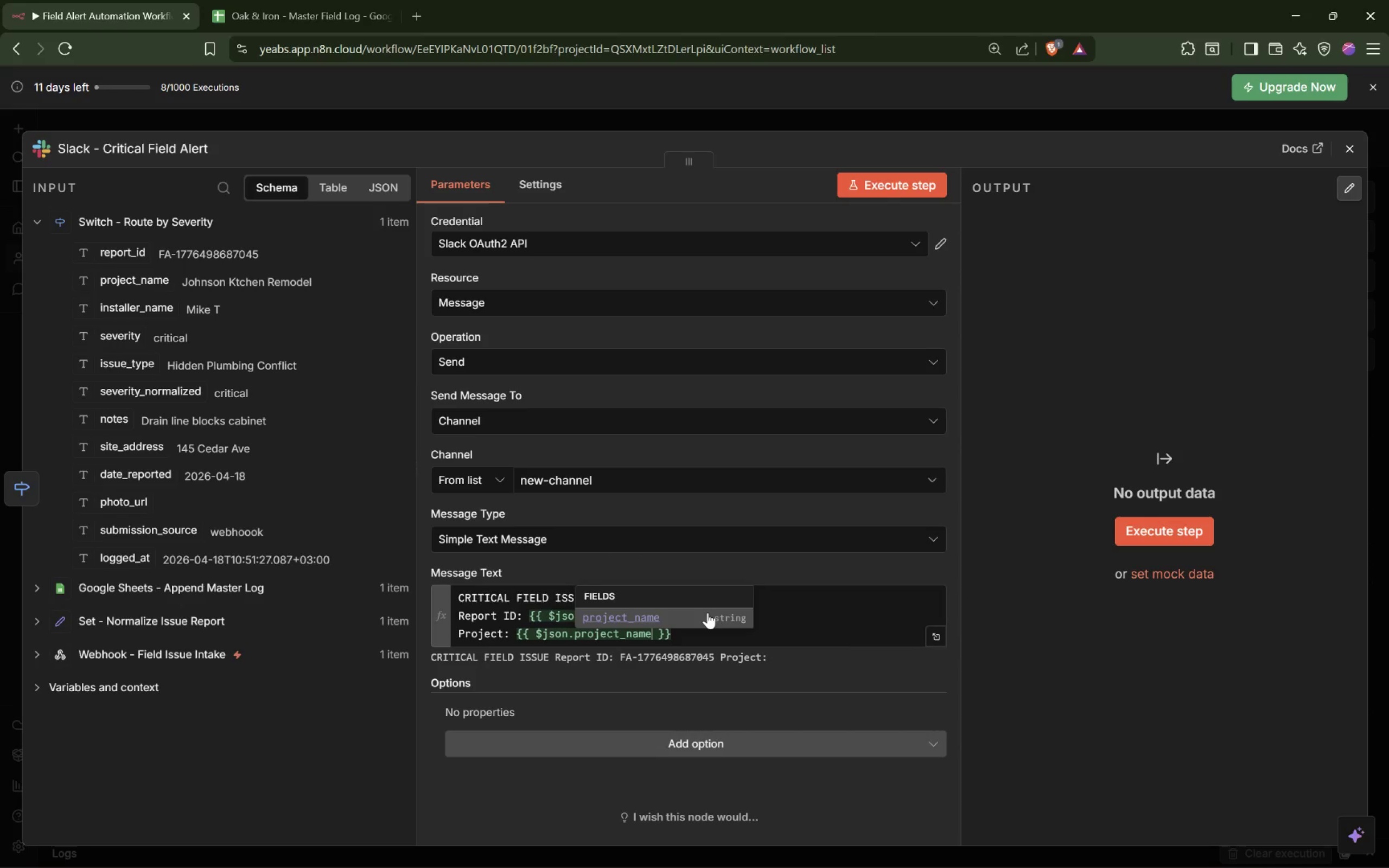 
key(Enter)
 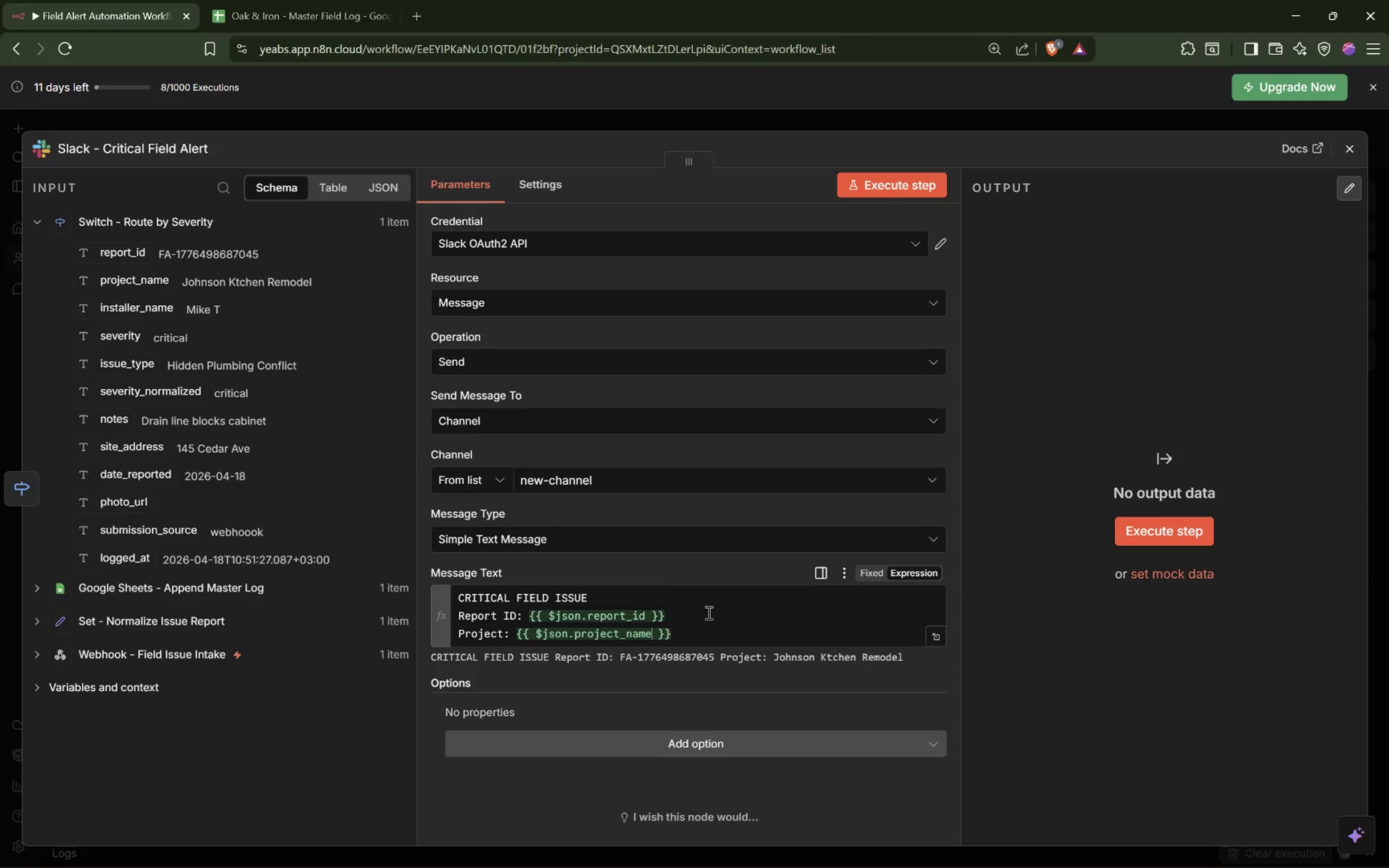 
key(ArrowRight)
 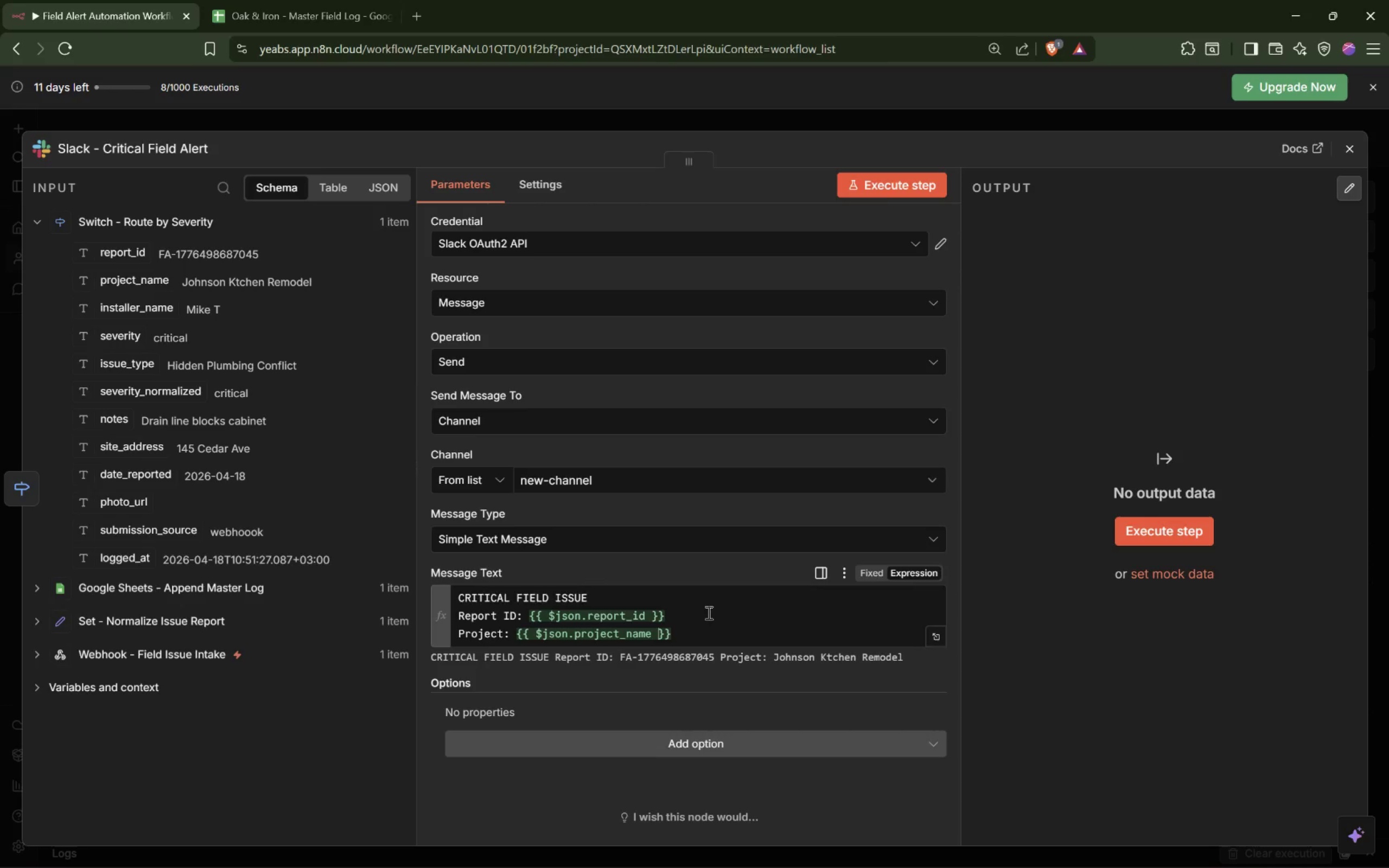 
key(ArrowRight)
 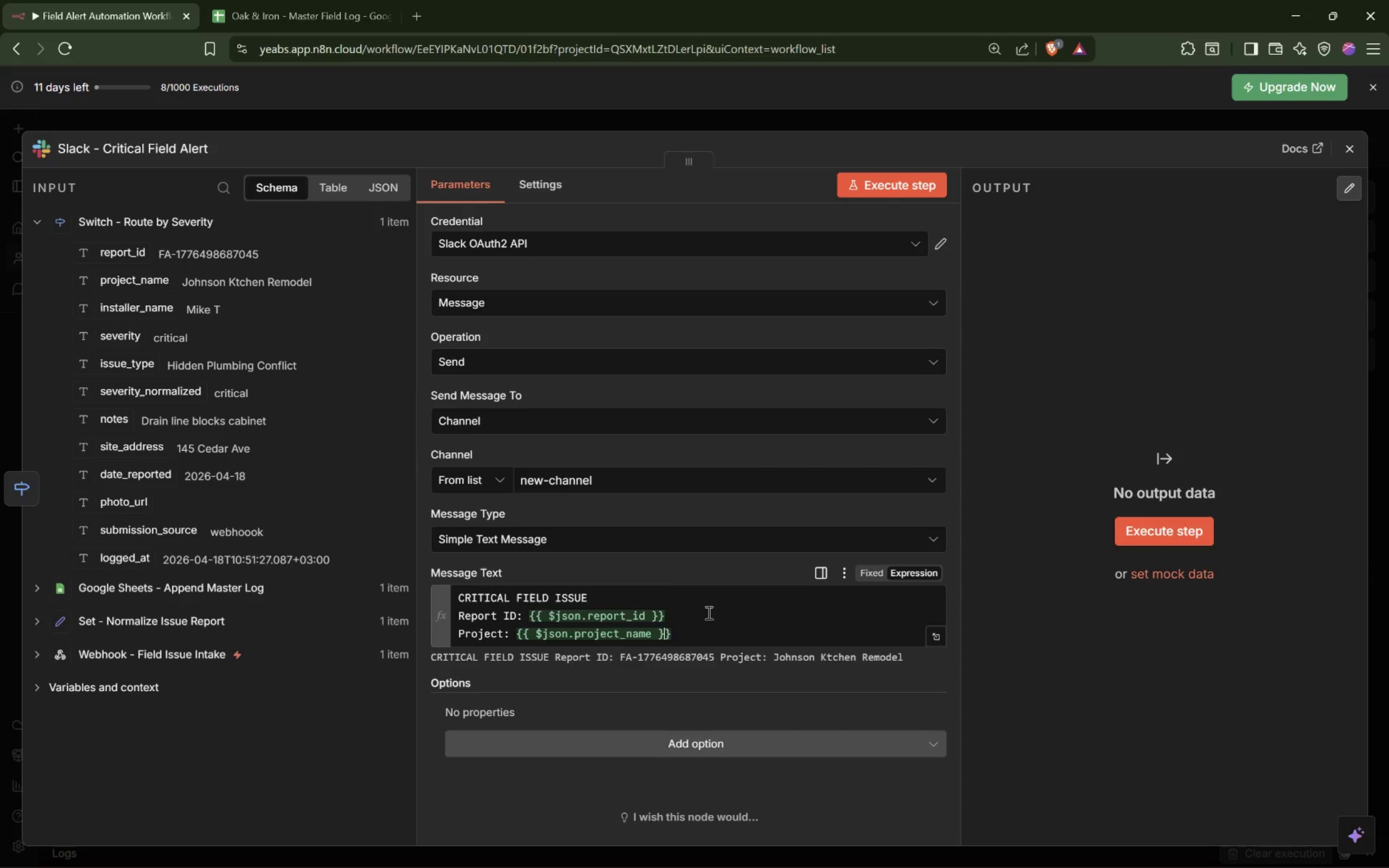 
key(ArrowRight)
 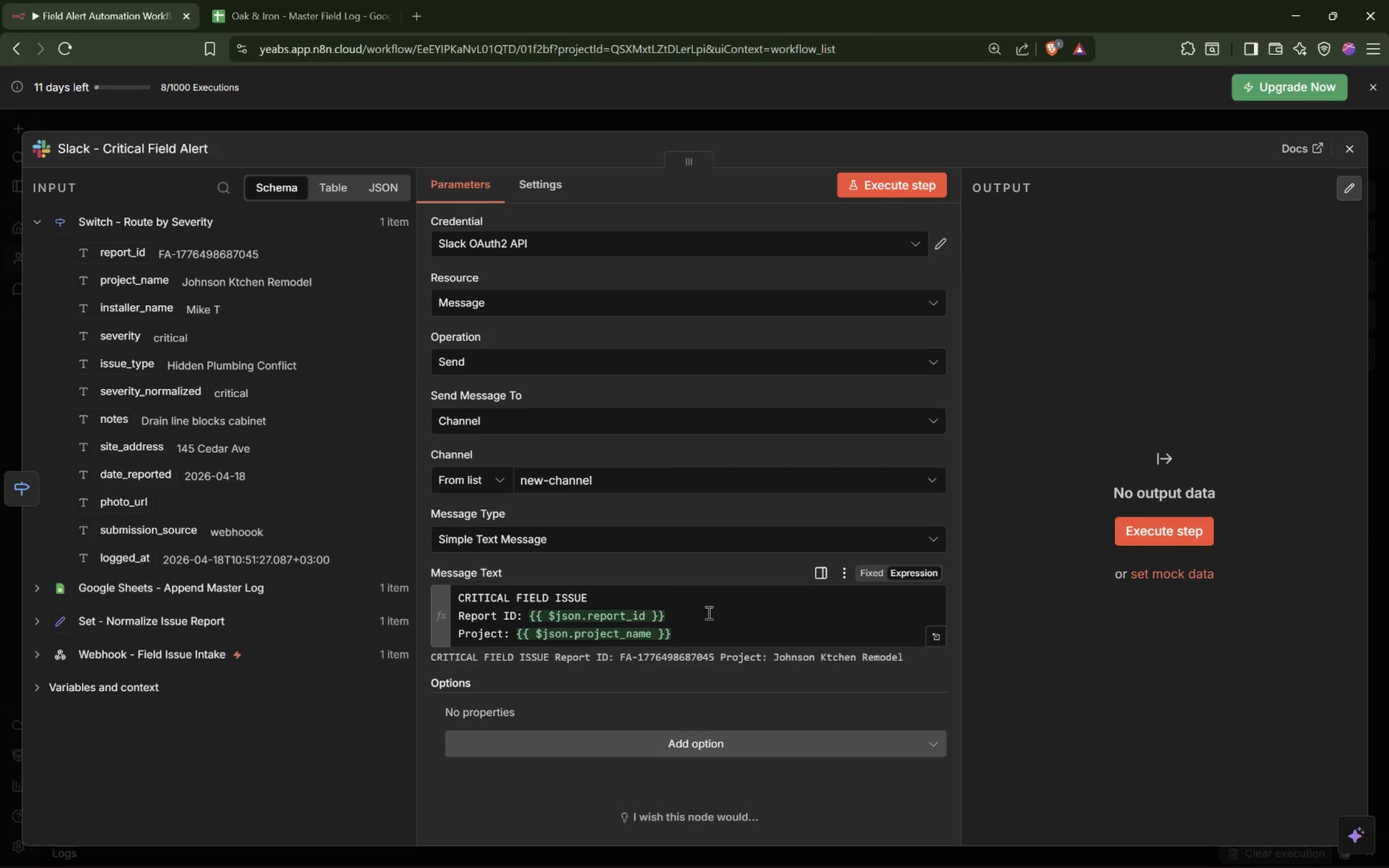 
key(Enter)
 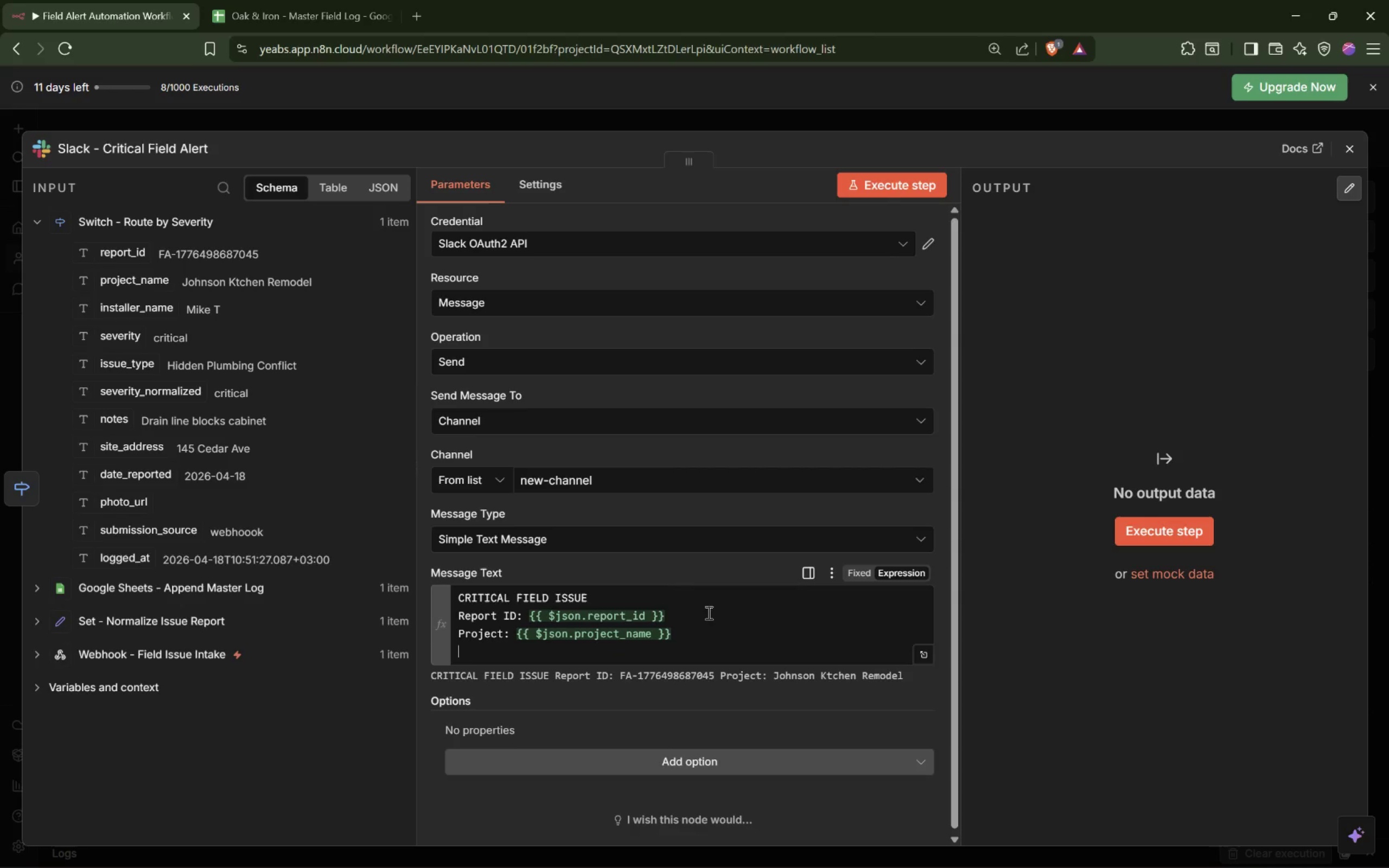 
type(Installer: {{$json.installer_name)
 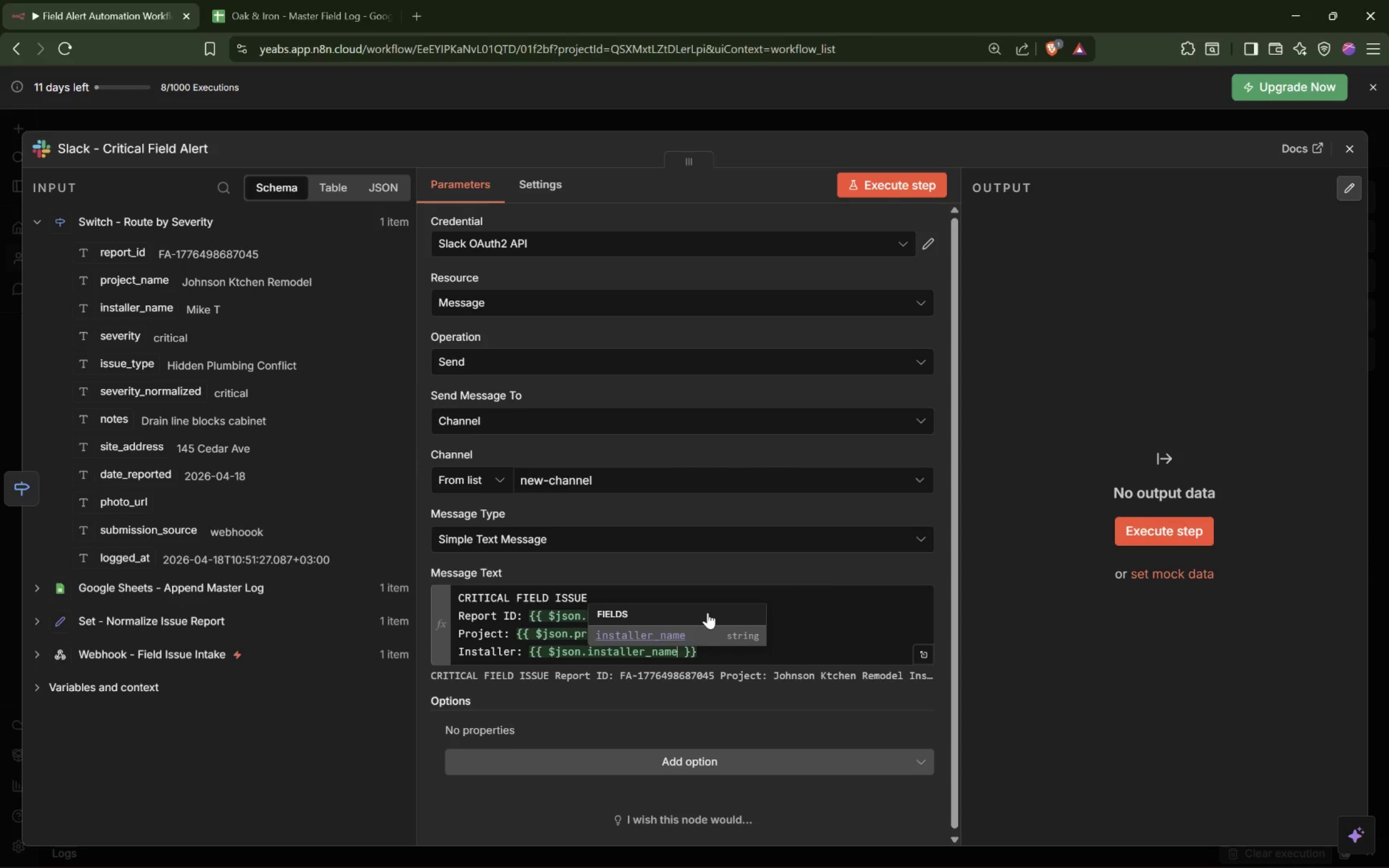 
key(ArrowRight)
 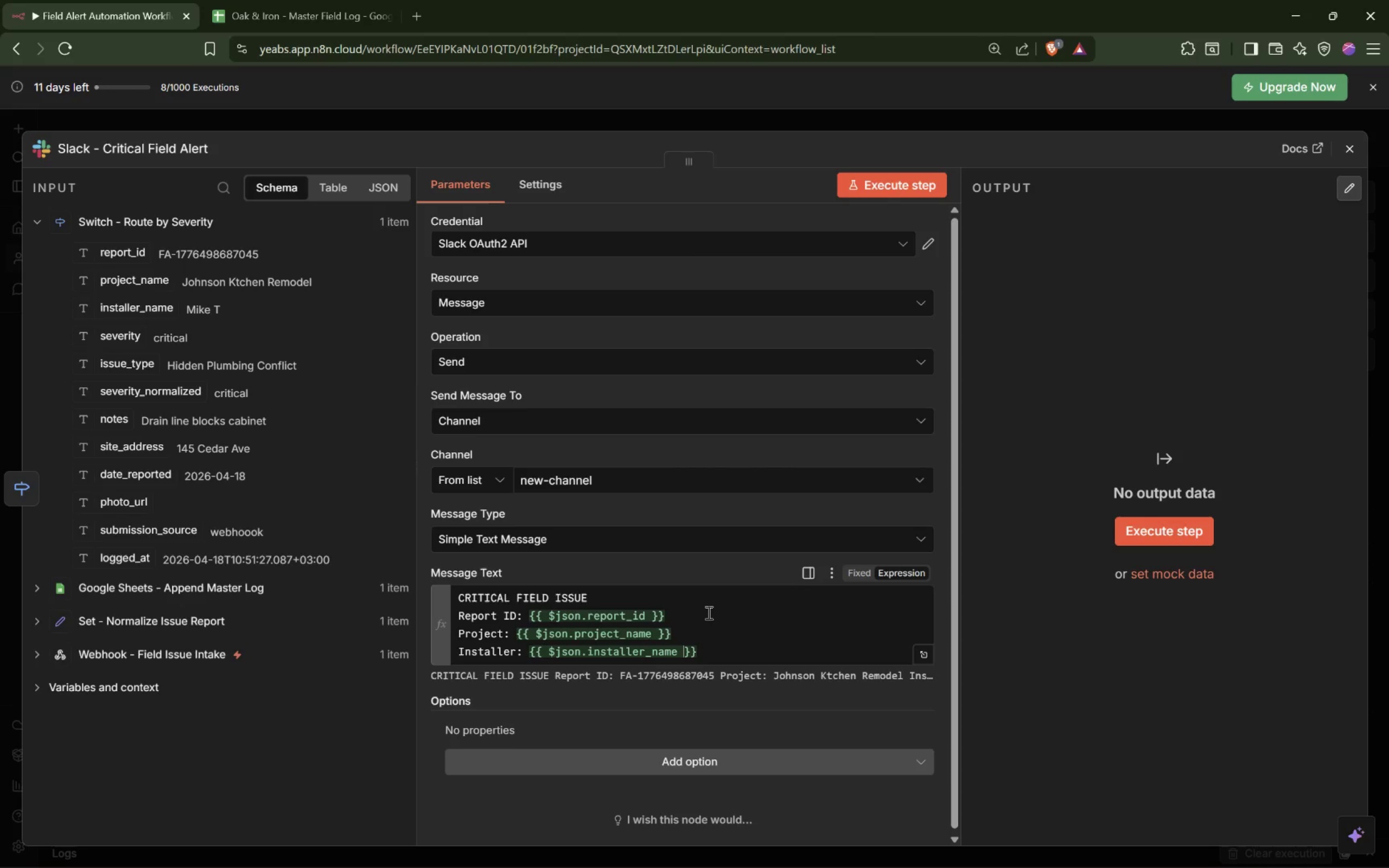 
key(ArrowRight)
 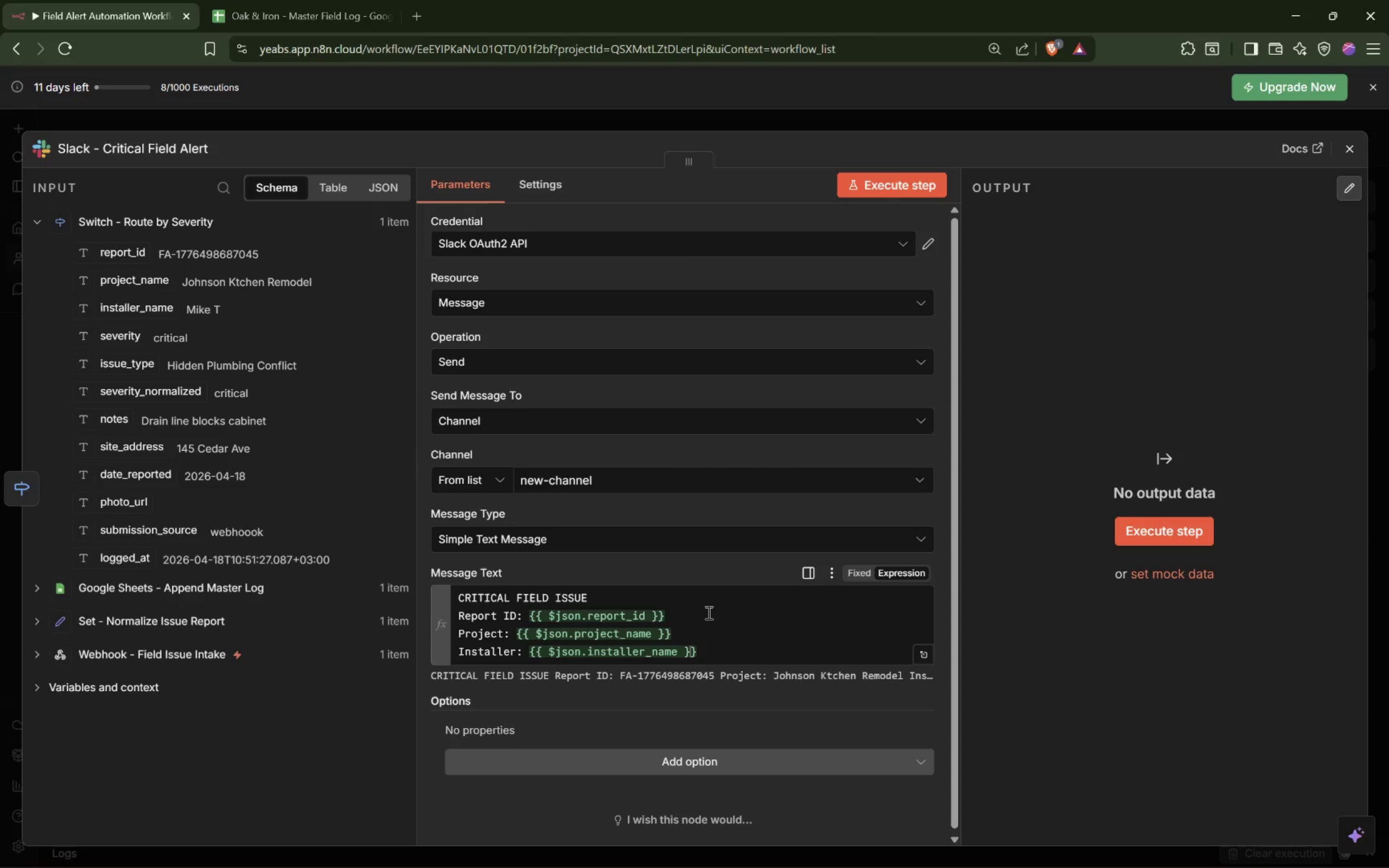 
key(ArrowRight)
 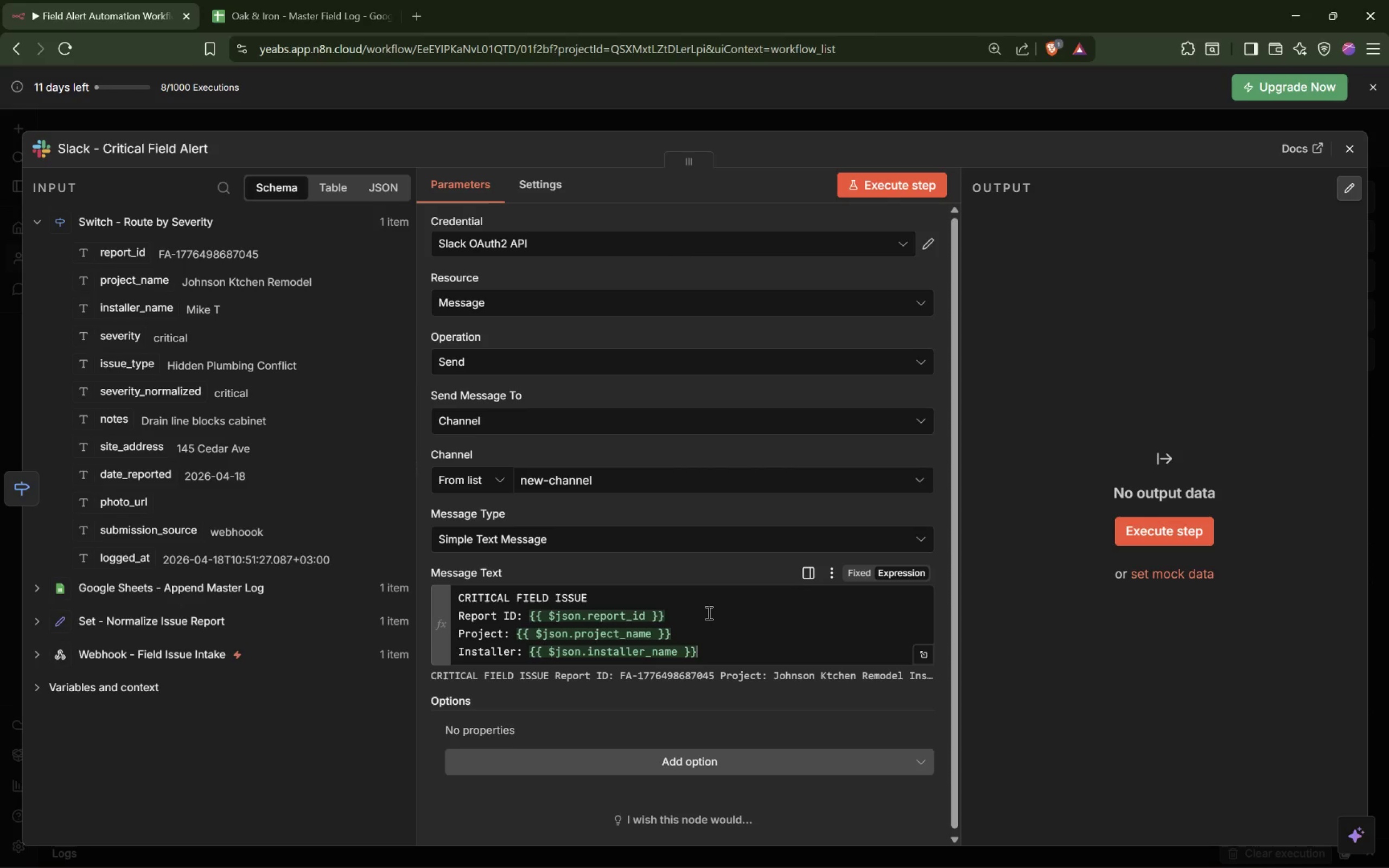 
key(Shift+ShiftRight)
 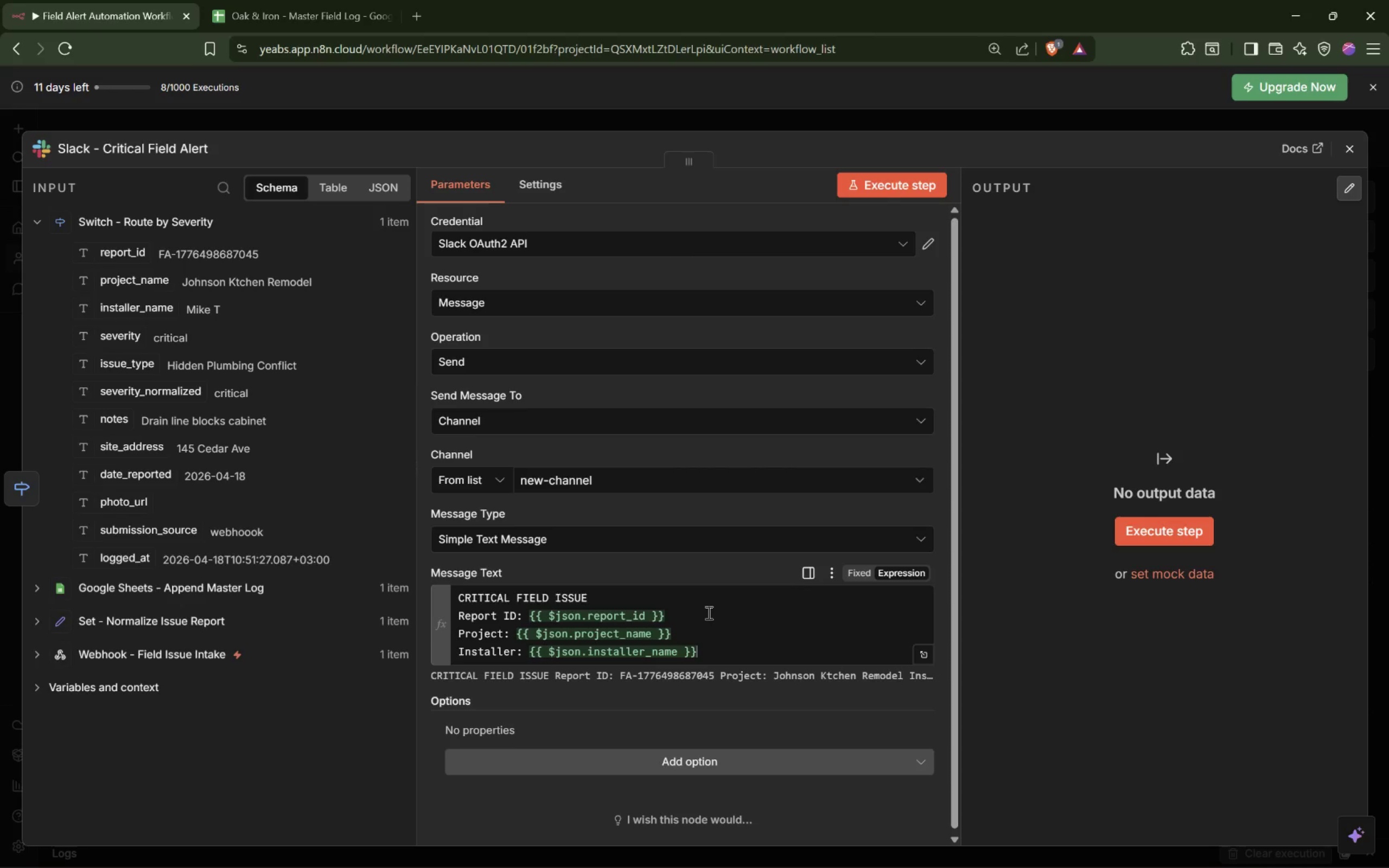 
key(Enter)
 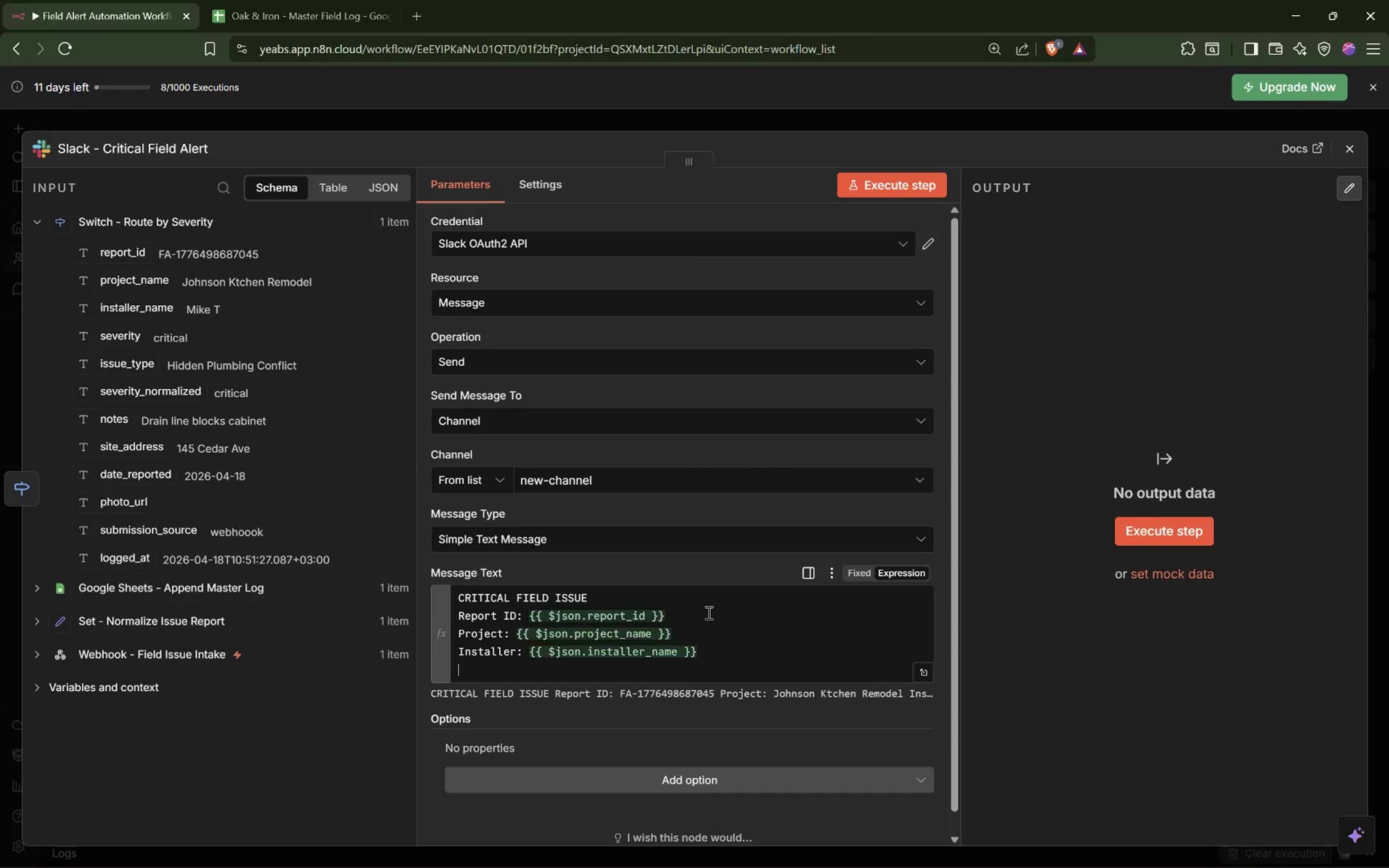 
type(Issue Type: {{{)
key(Backspace)
type($json.issue)
 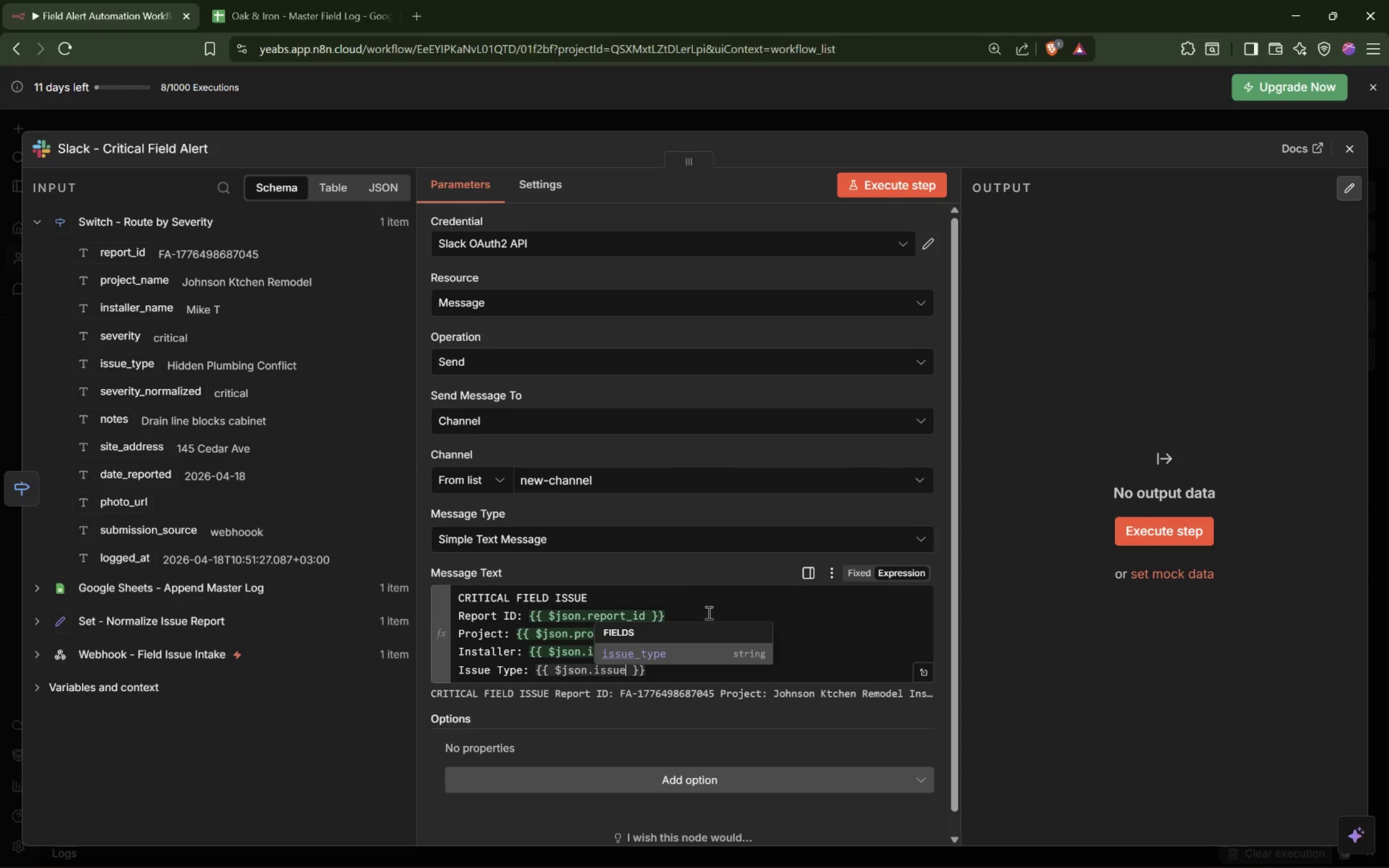 
key(Enter)
 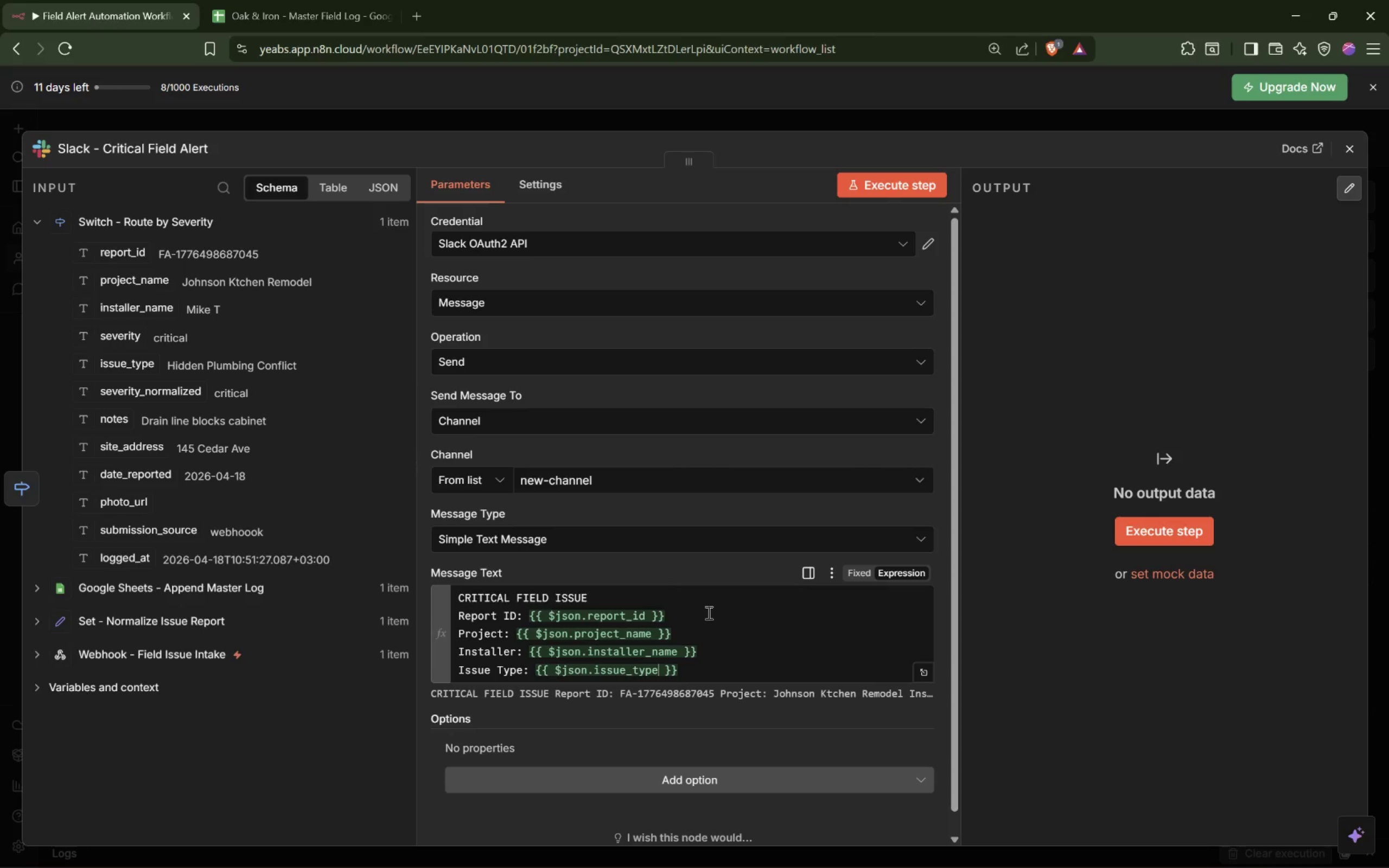 
key(End)
 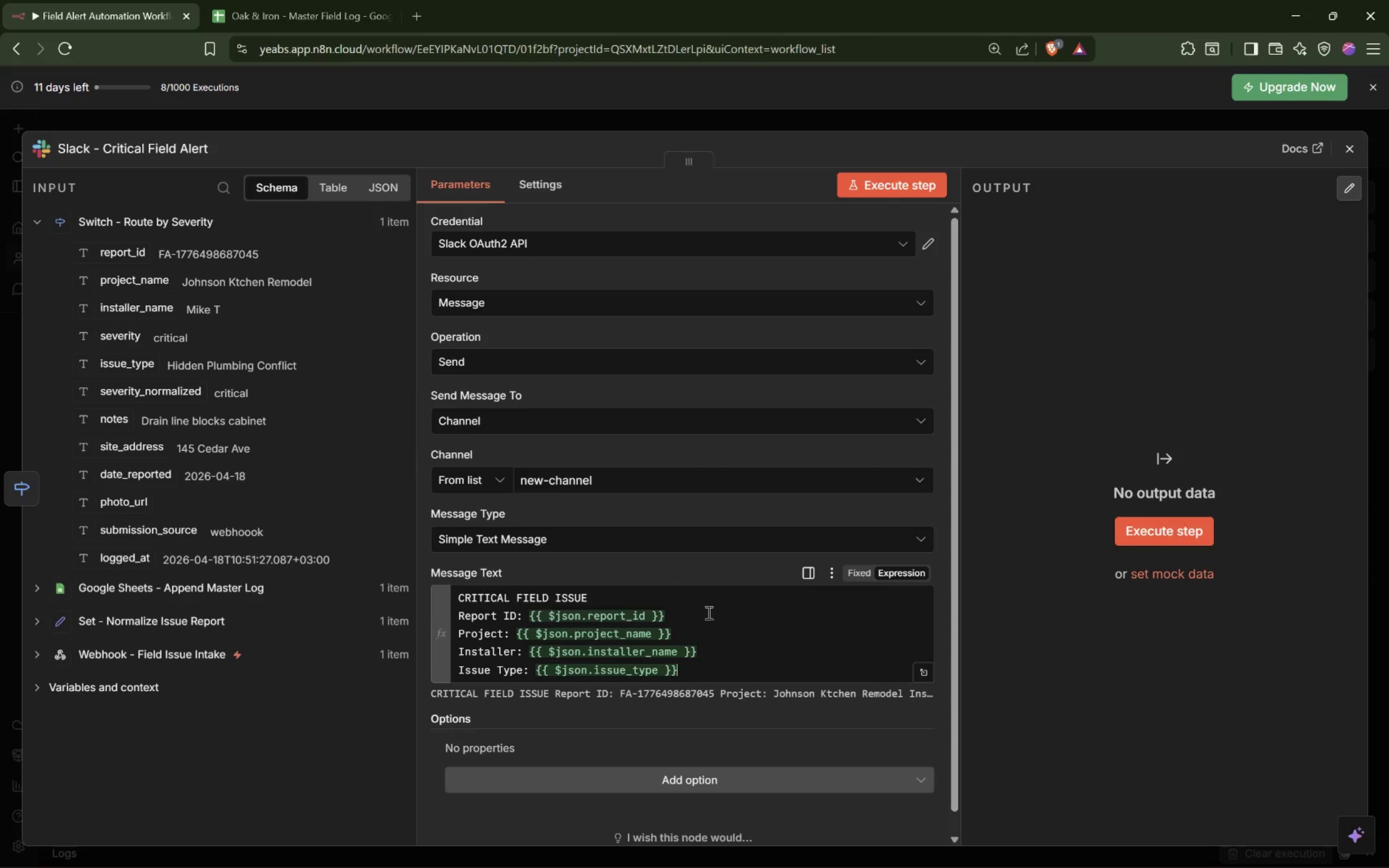 
key(Enter)
 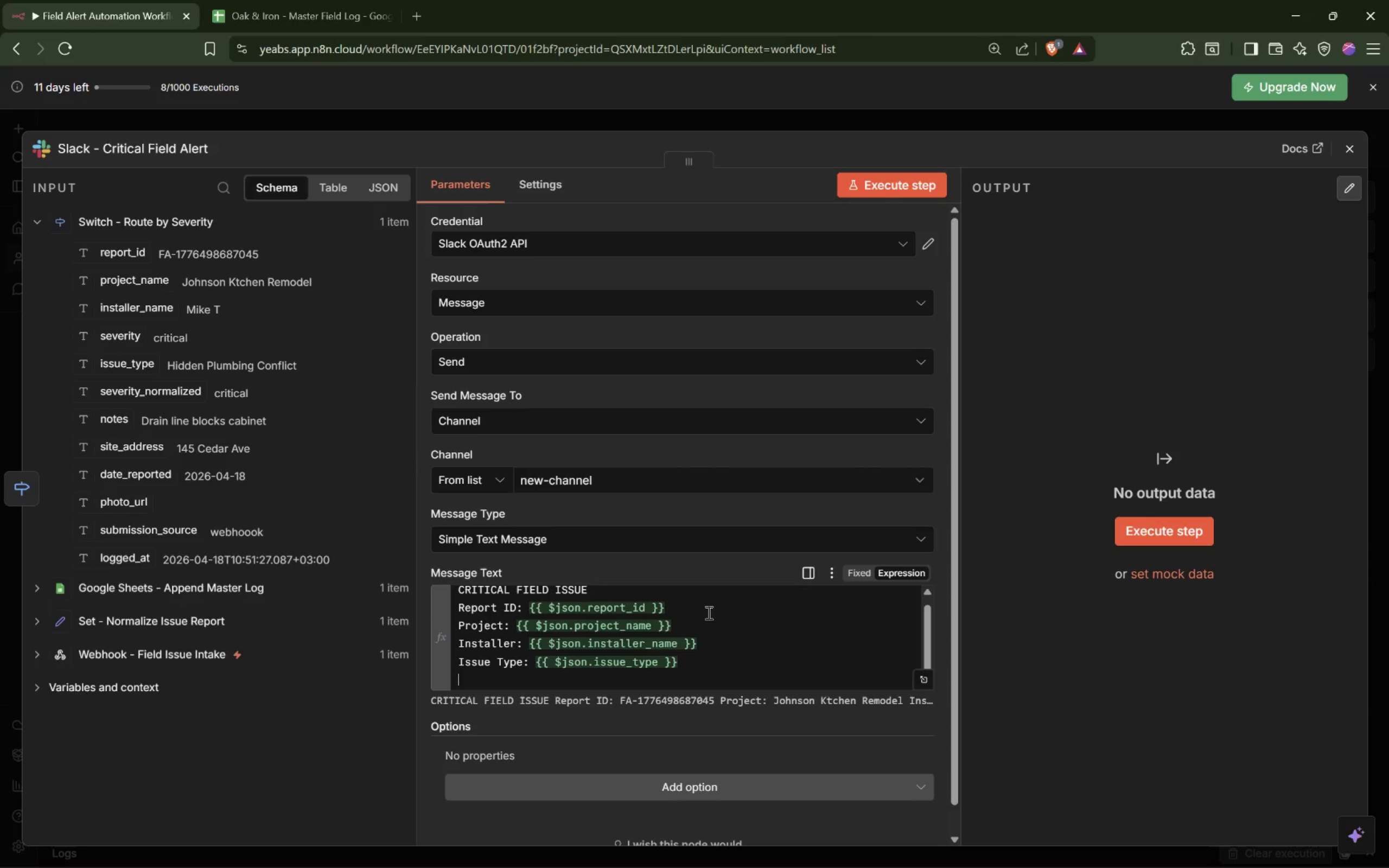 
type(Severity: {{$json.sever)
 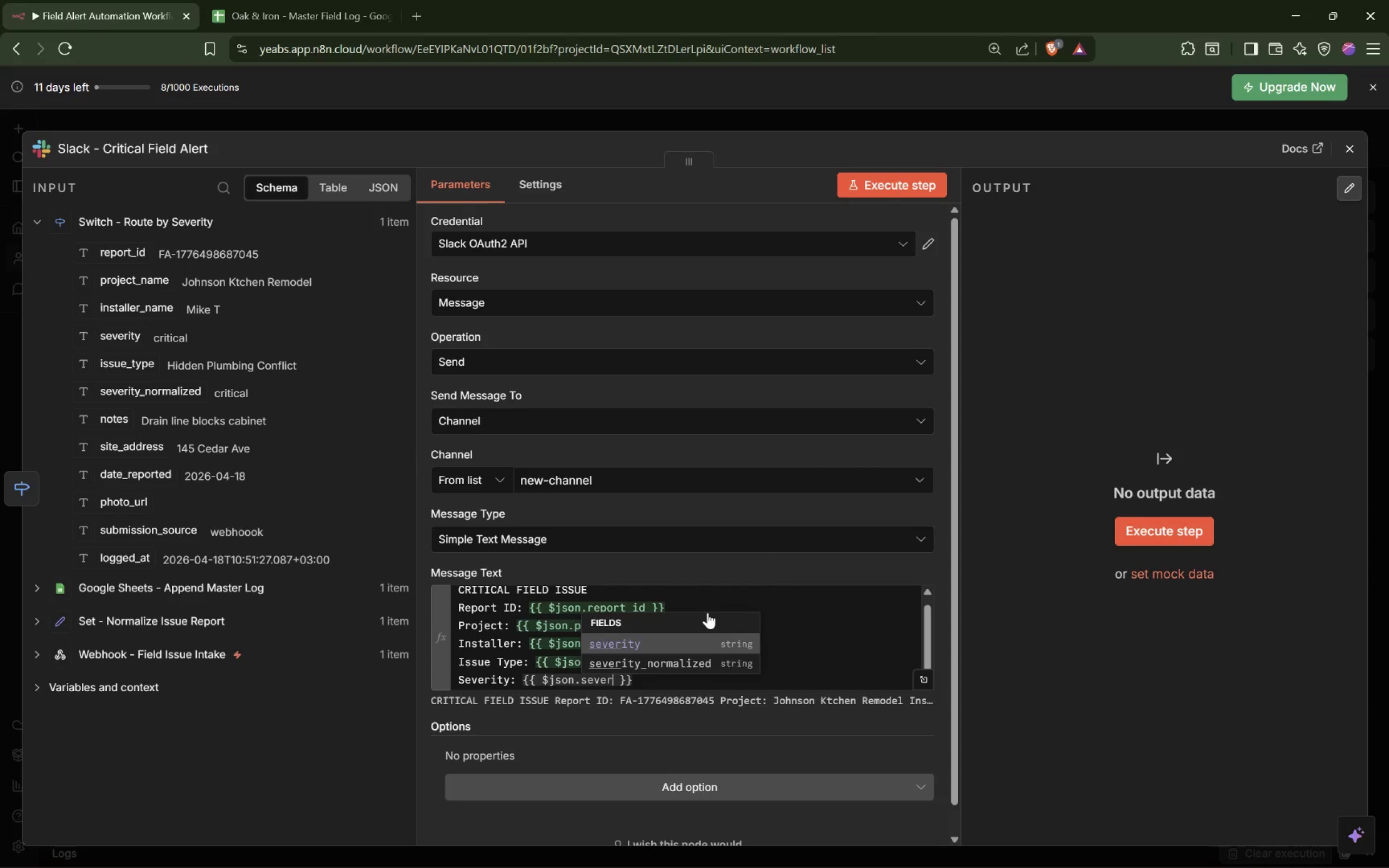 
key(Enter)
 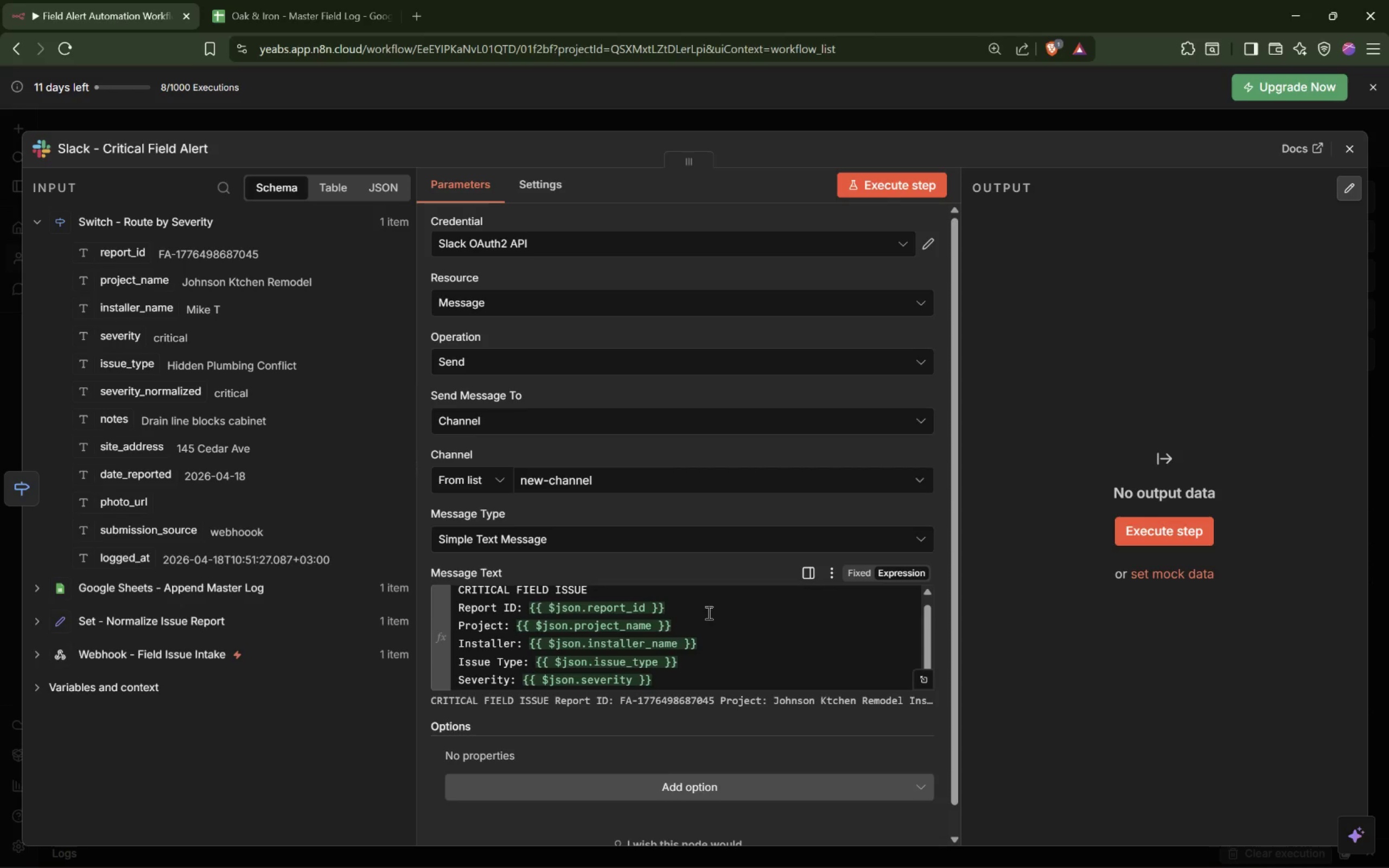 
key(End)
 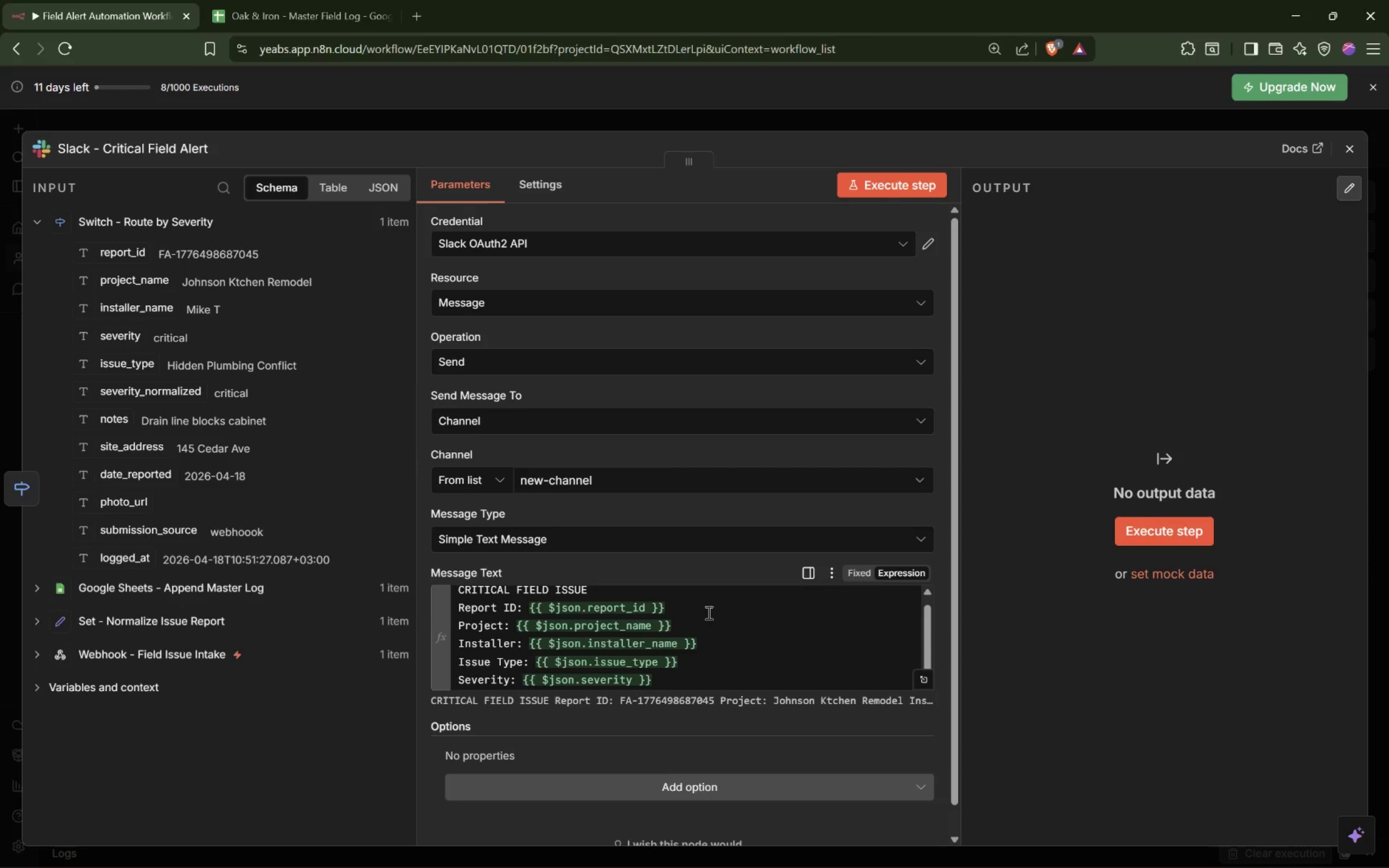 
key(Enter)
 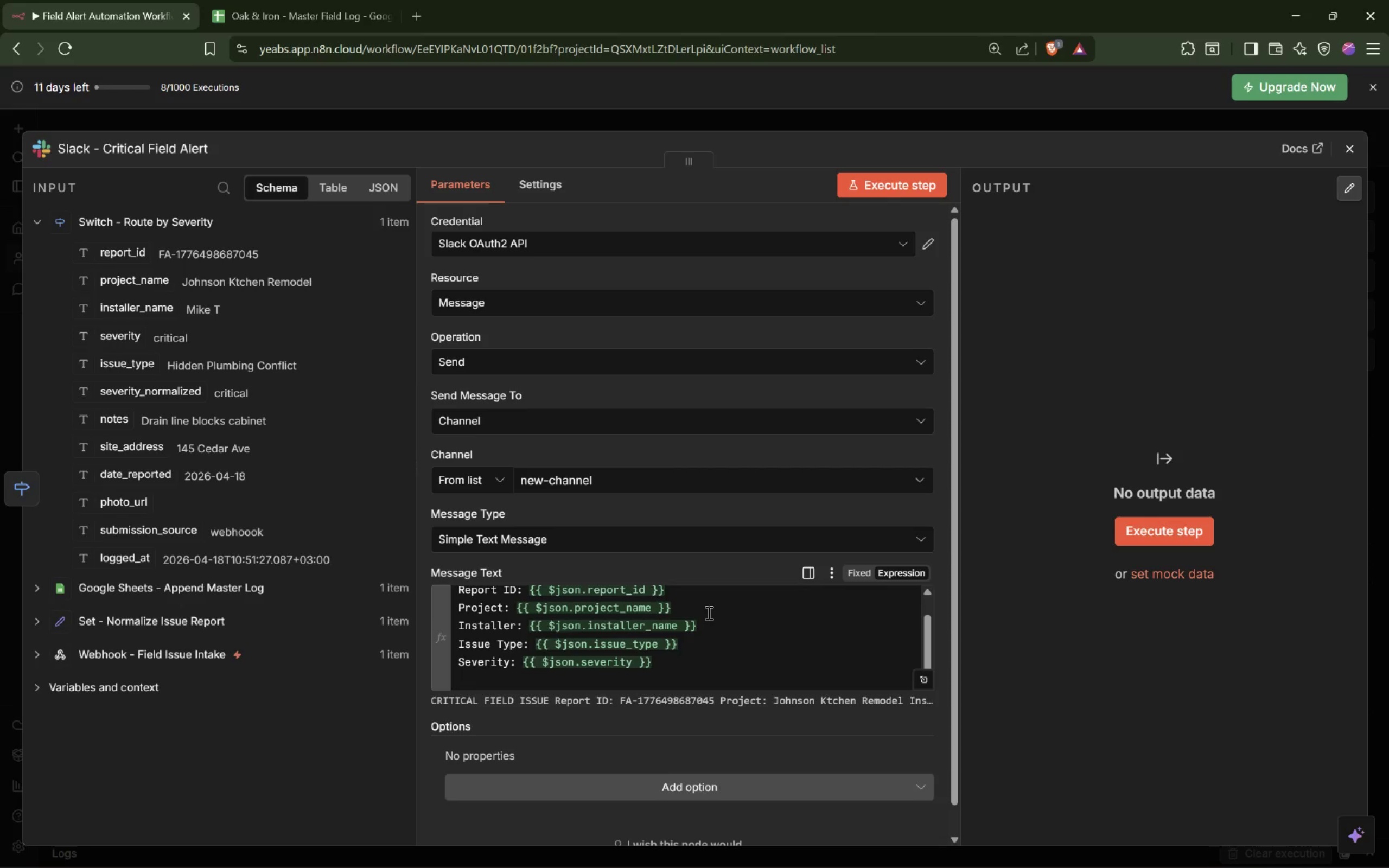 
type(Adddre)
key(Backspace)
key(Backspace)
key(Backspace)
type(ress: {{$json.sit)
 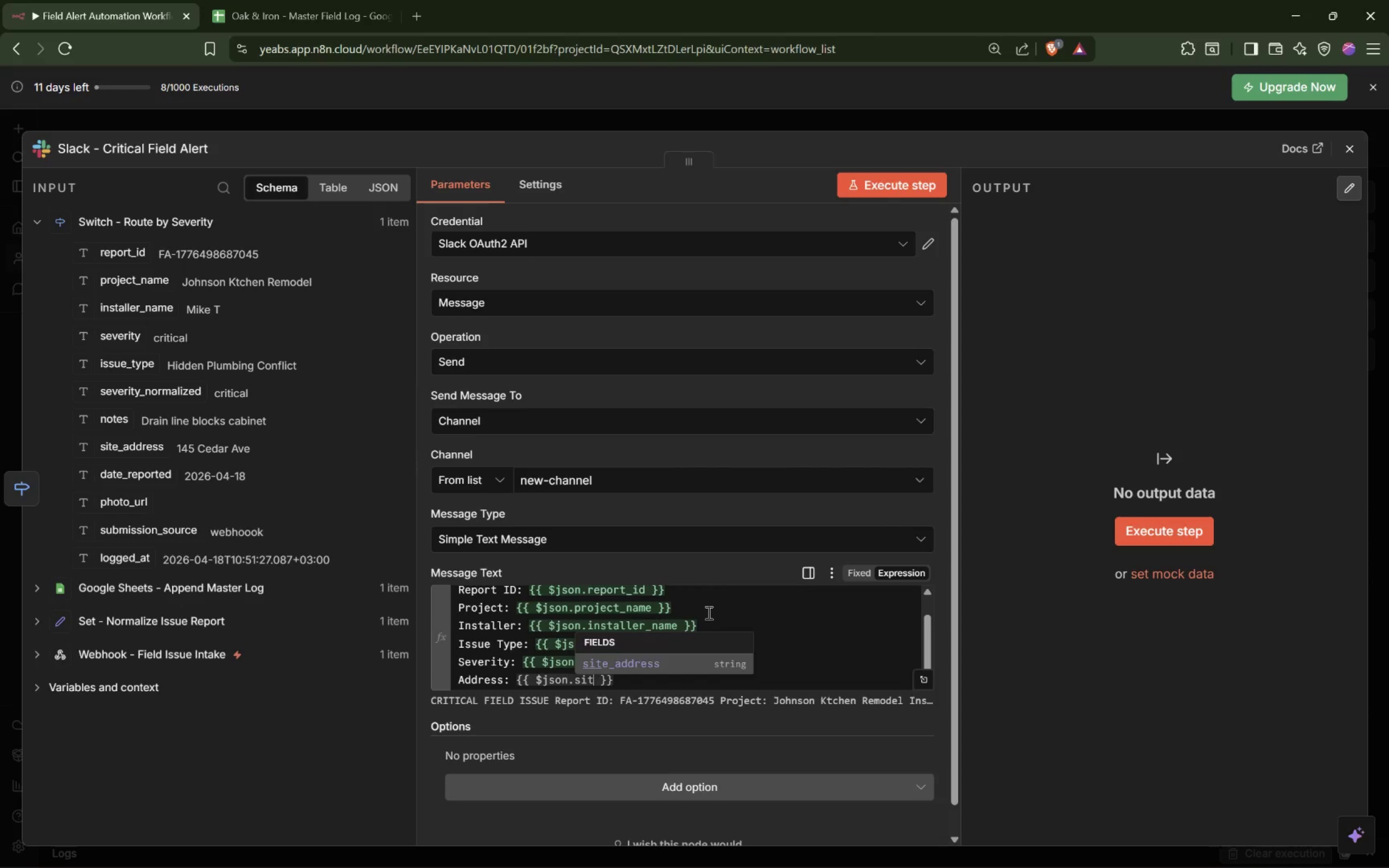 
 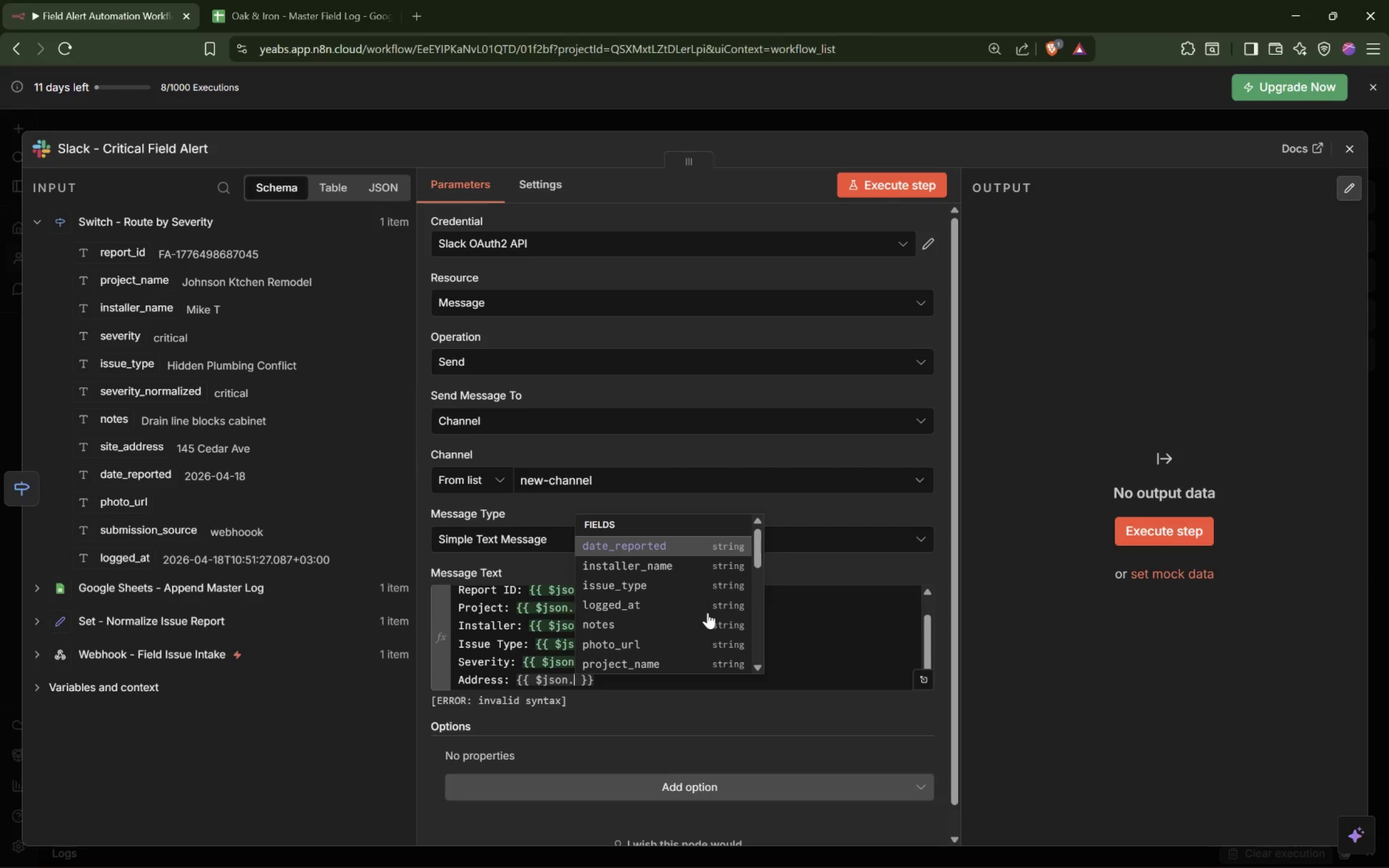 
key(Enter)
 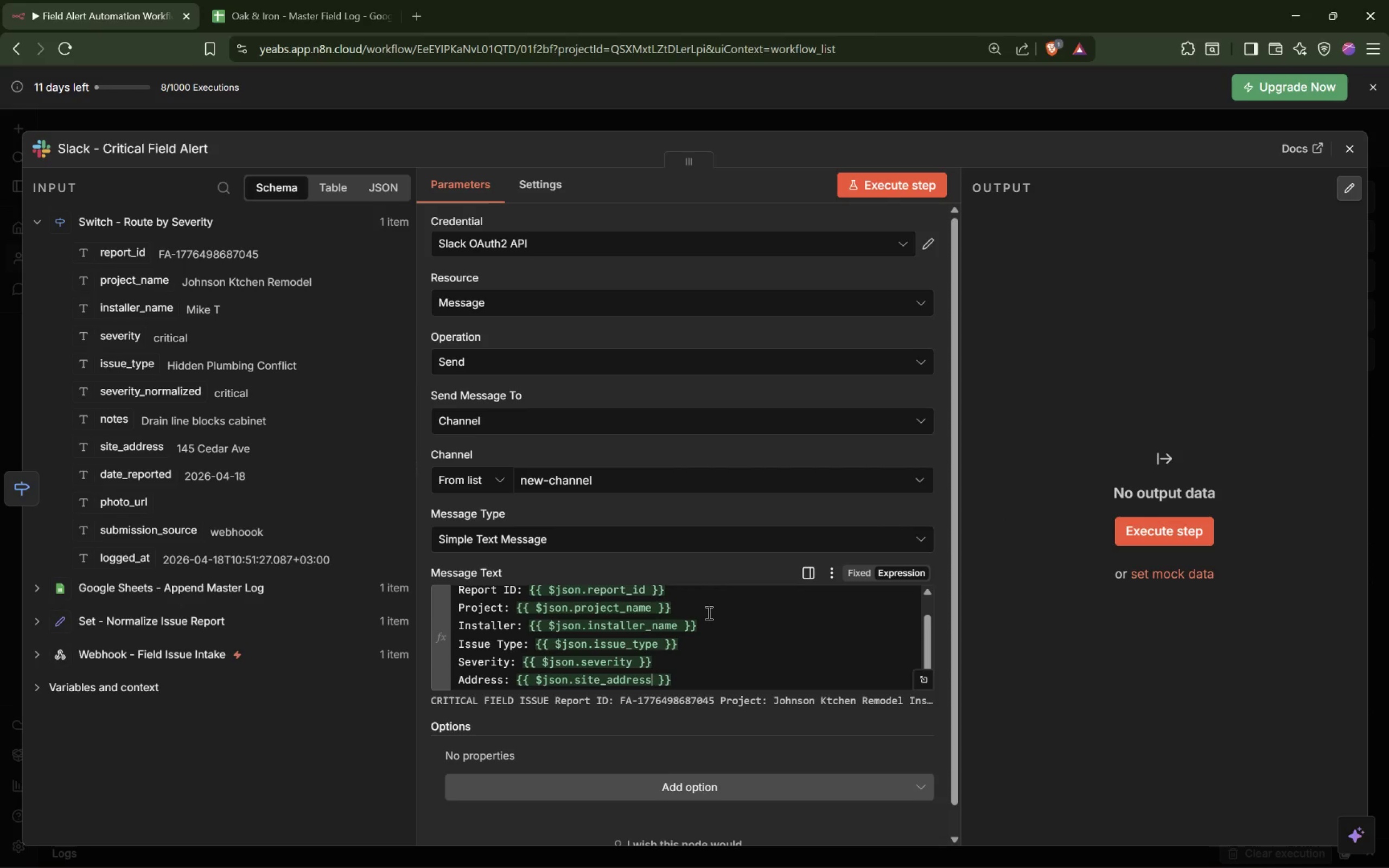 
key(End)
 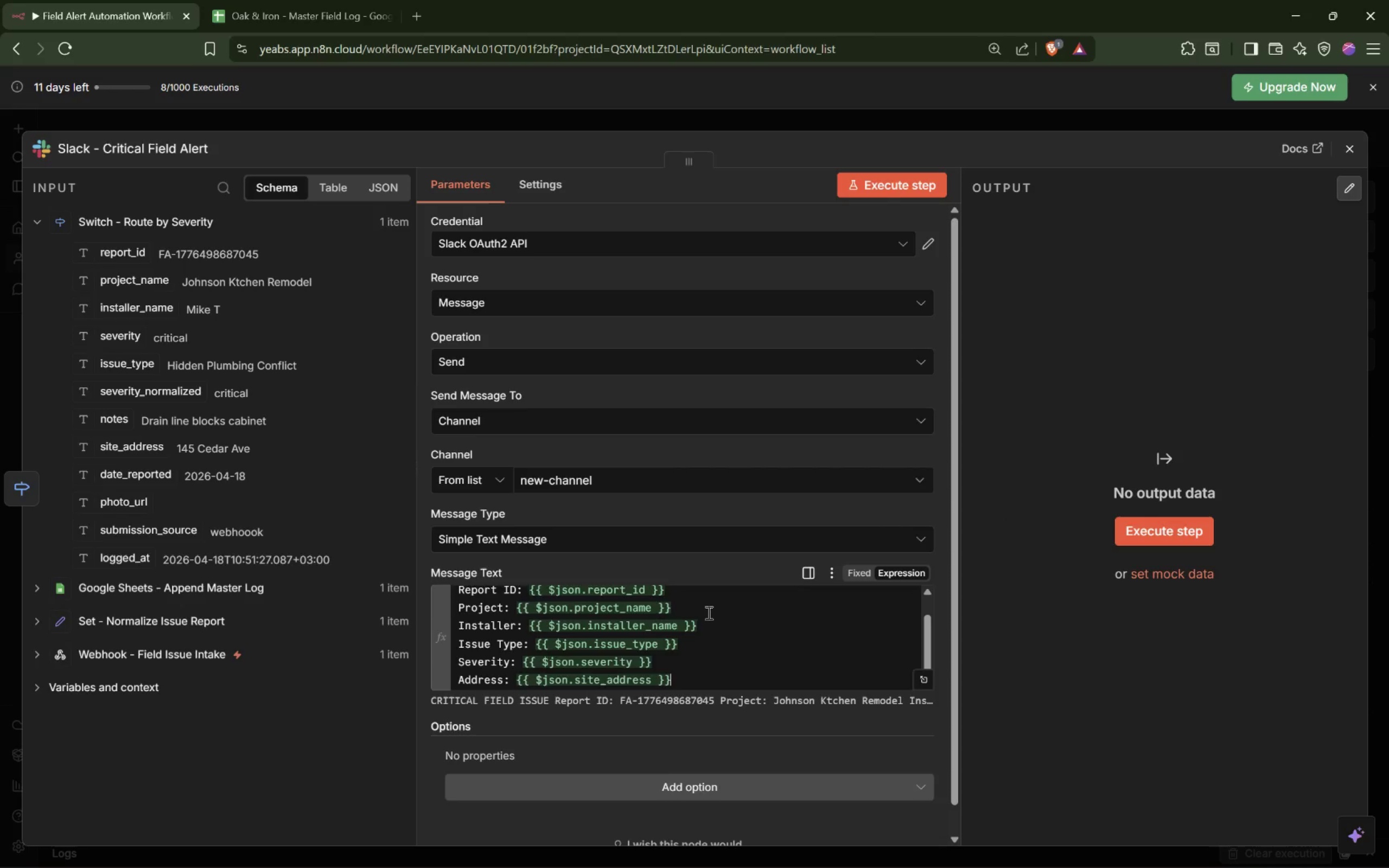 
key(Enter)
 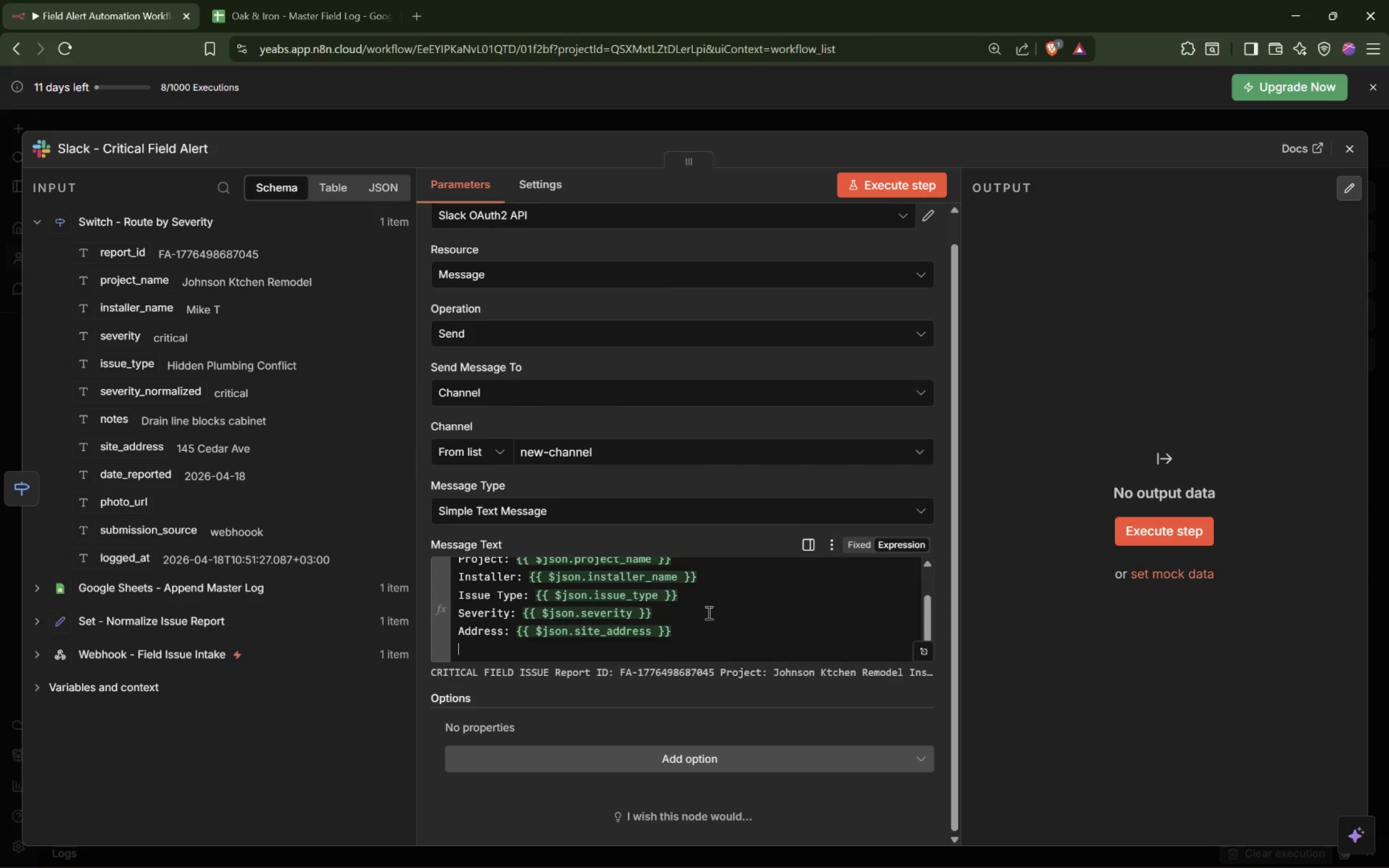 
type(Date Reported: {{$jso)
key(Tab)
type(.date)
key(Tab)
type([End])
 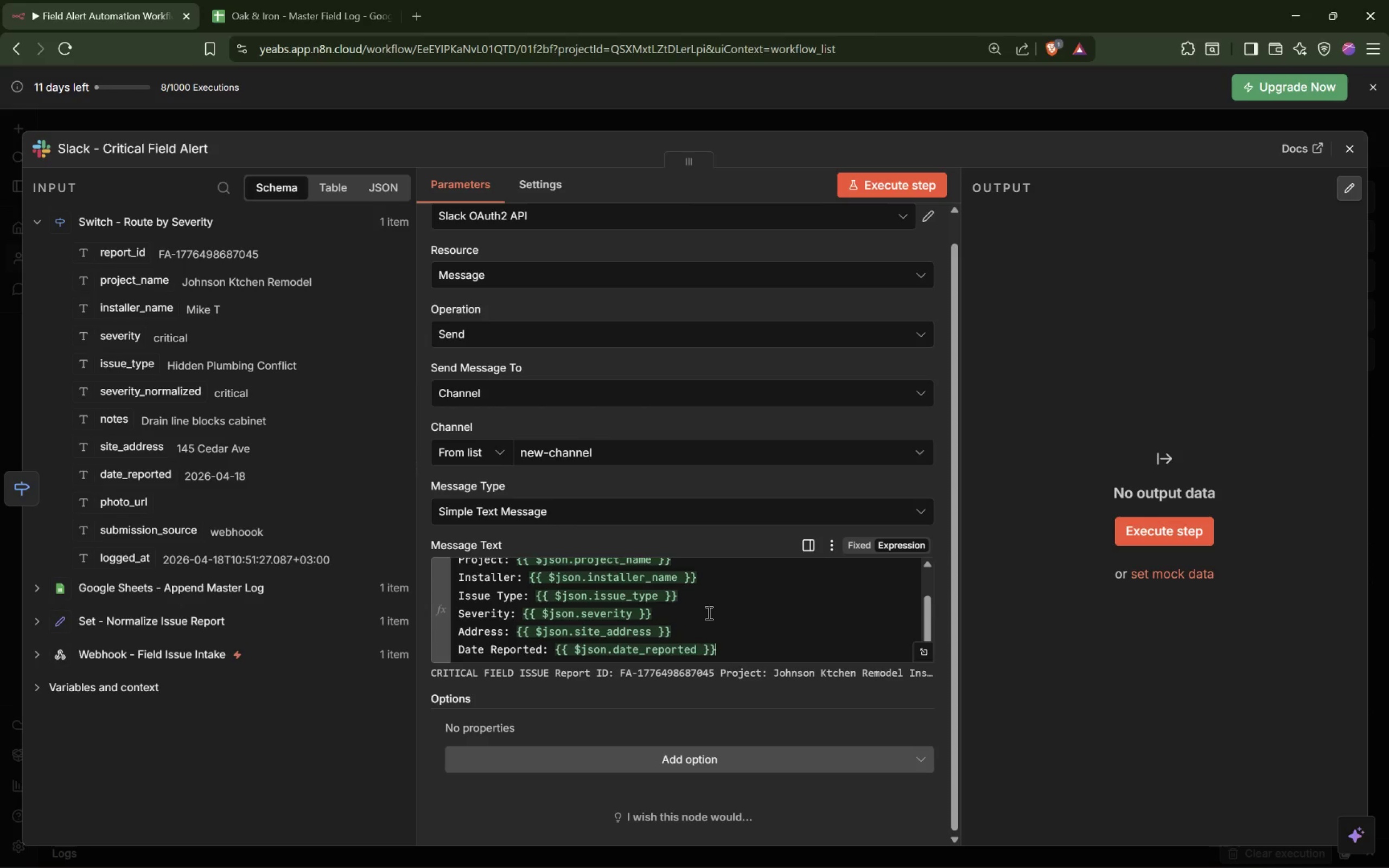 
key(Enter)
 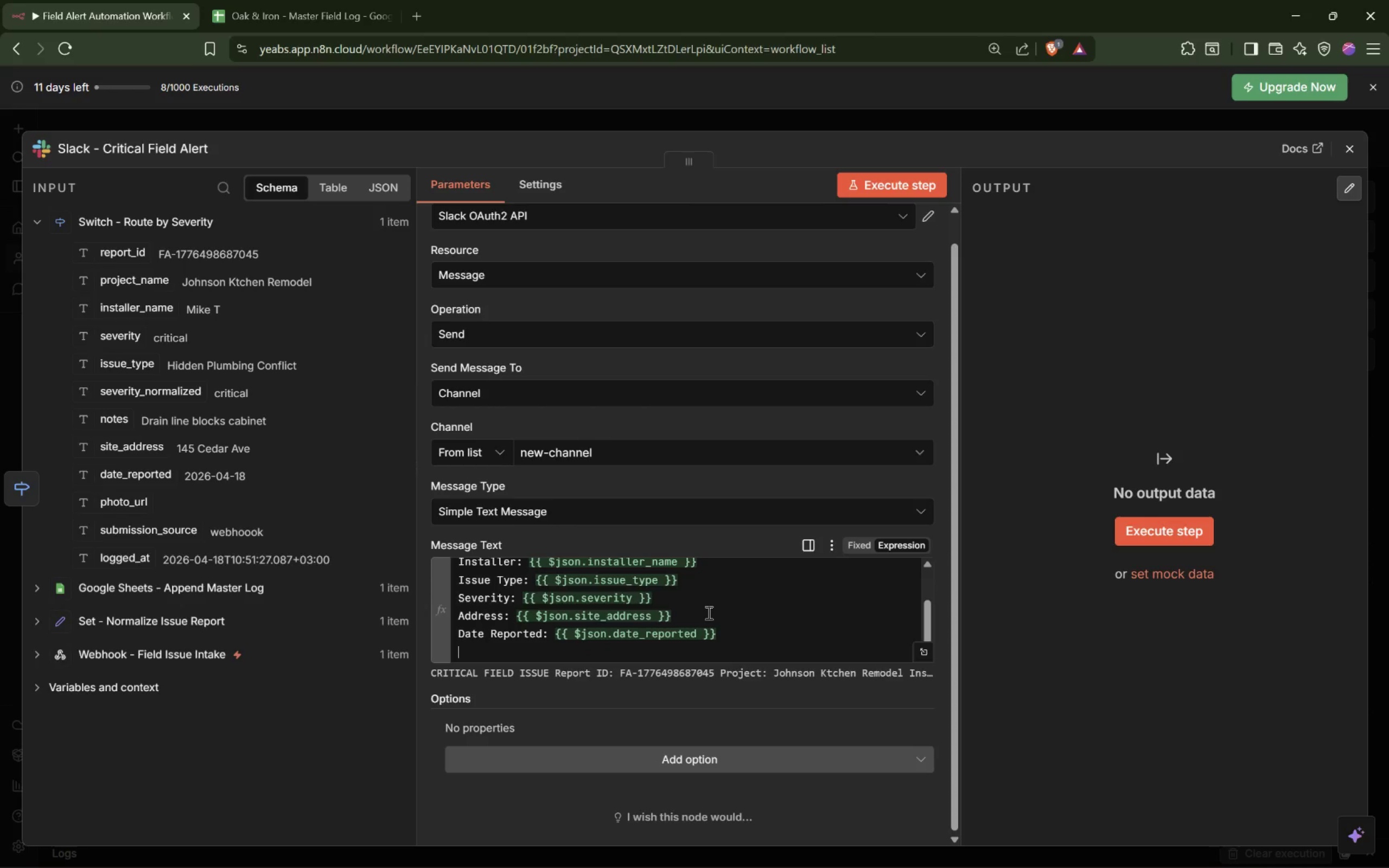 
type(Notes: {{)
 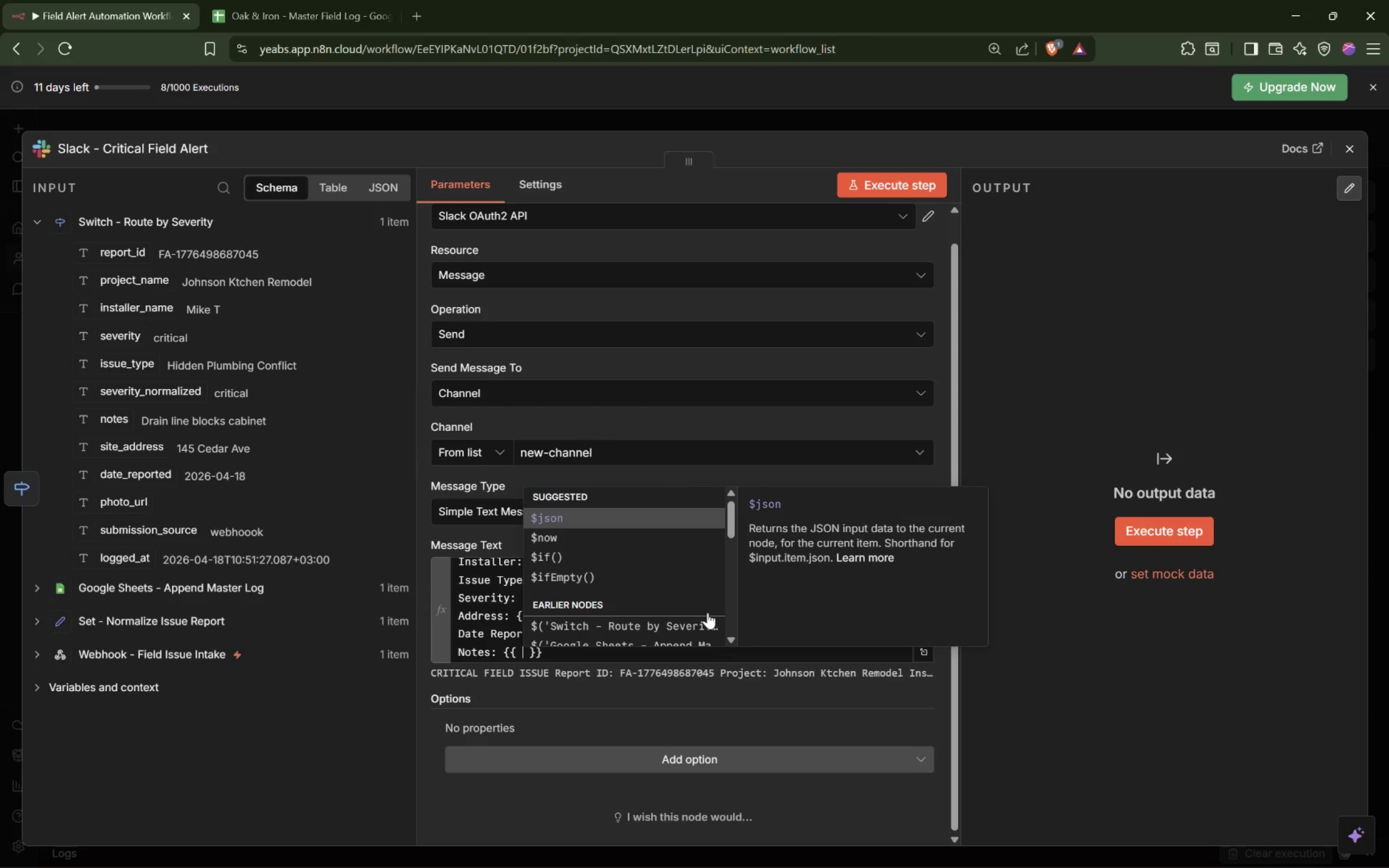 
wait(5.11)
 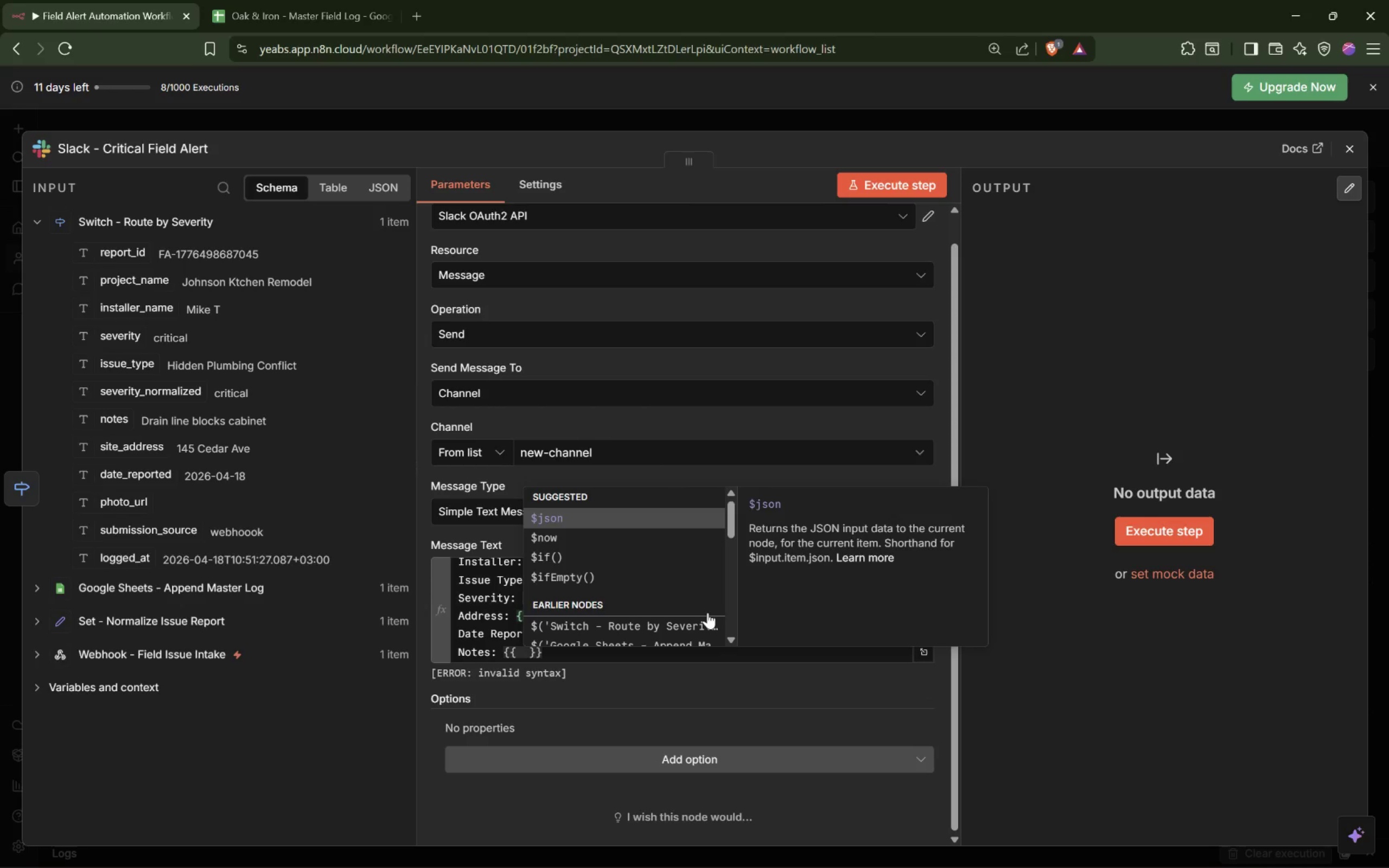 
key(Backspace)
 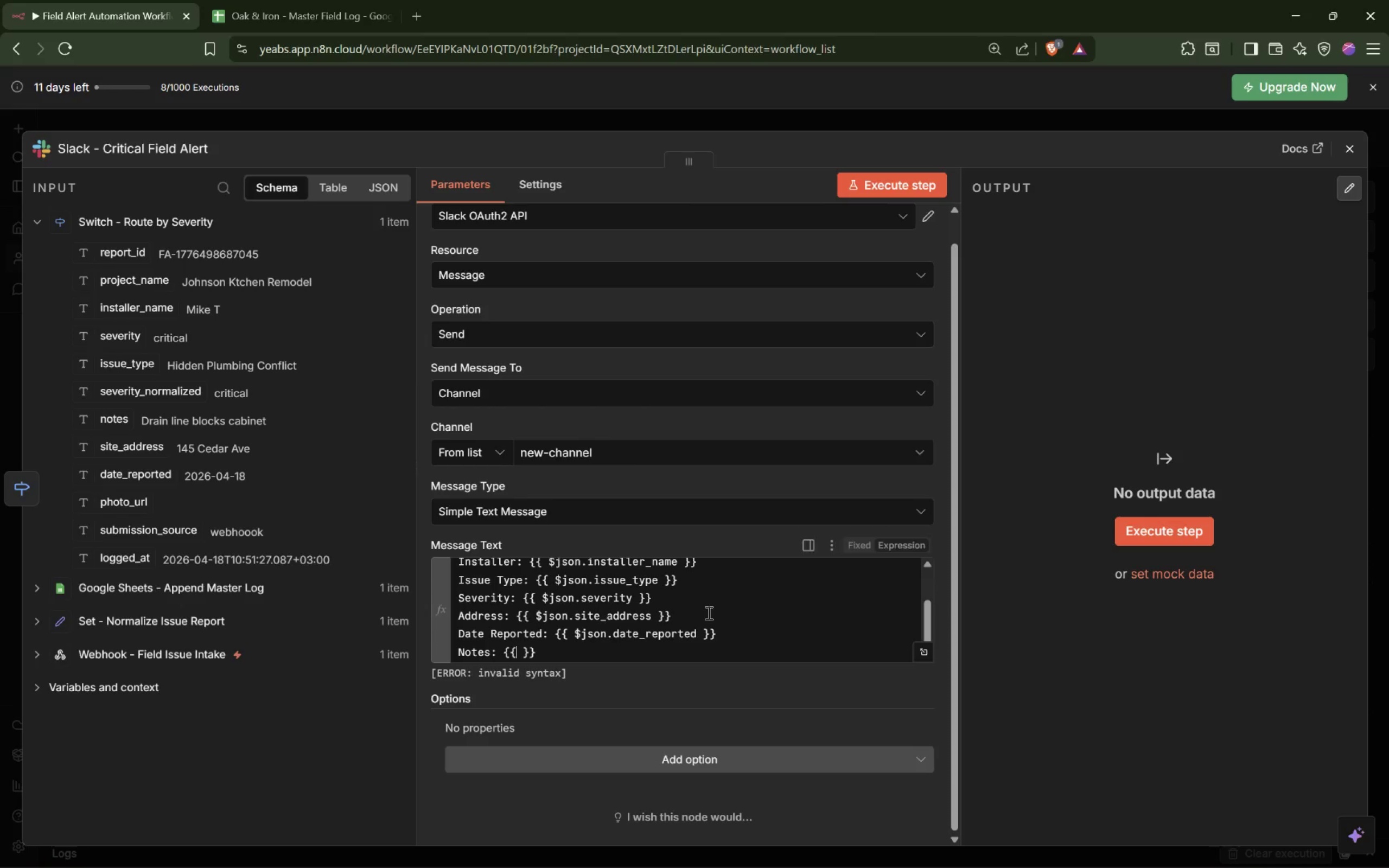 
key(Backspace)
 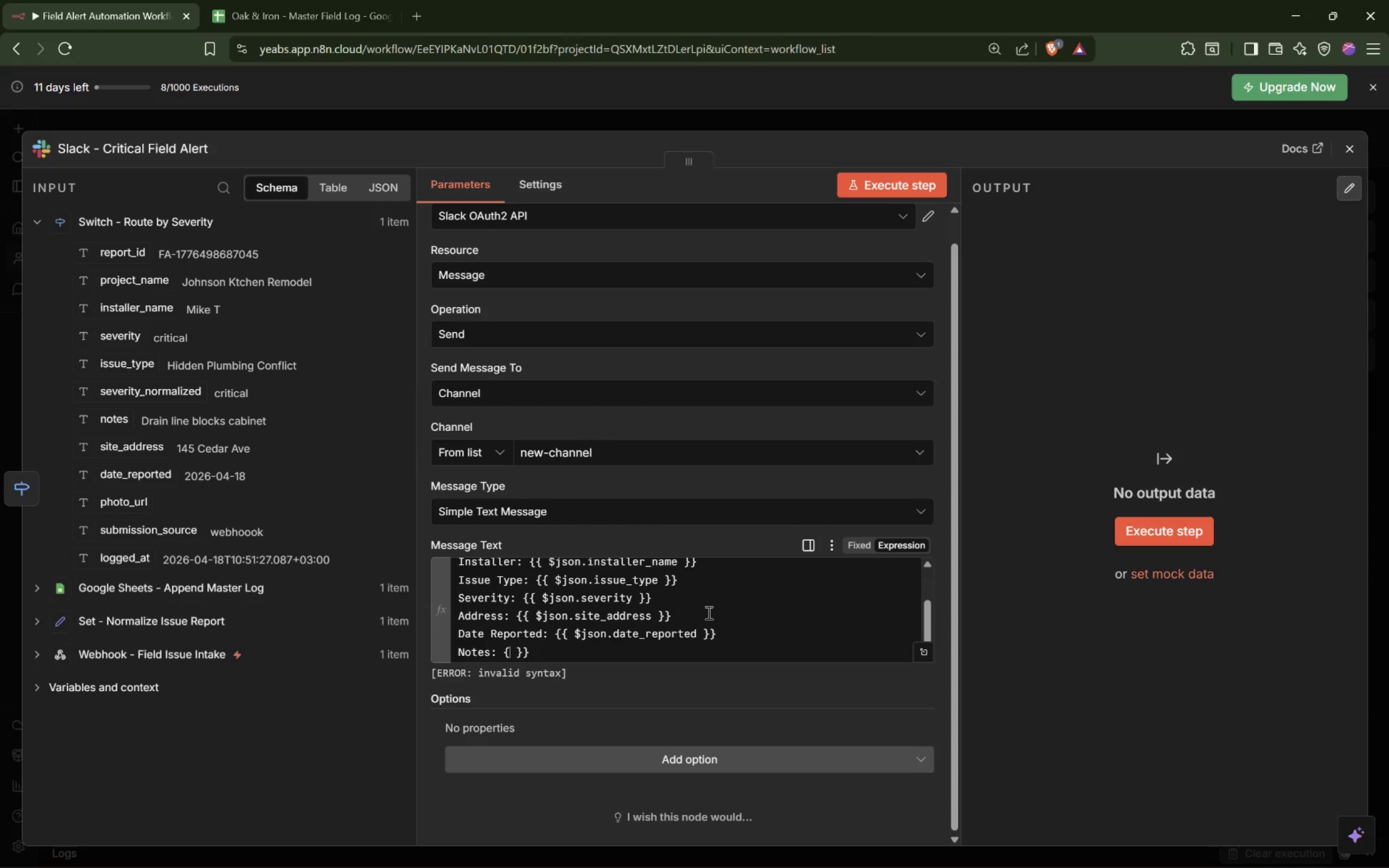 
key(Backspace)
 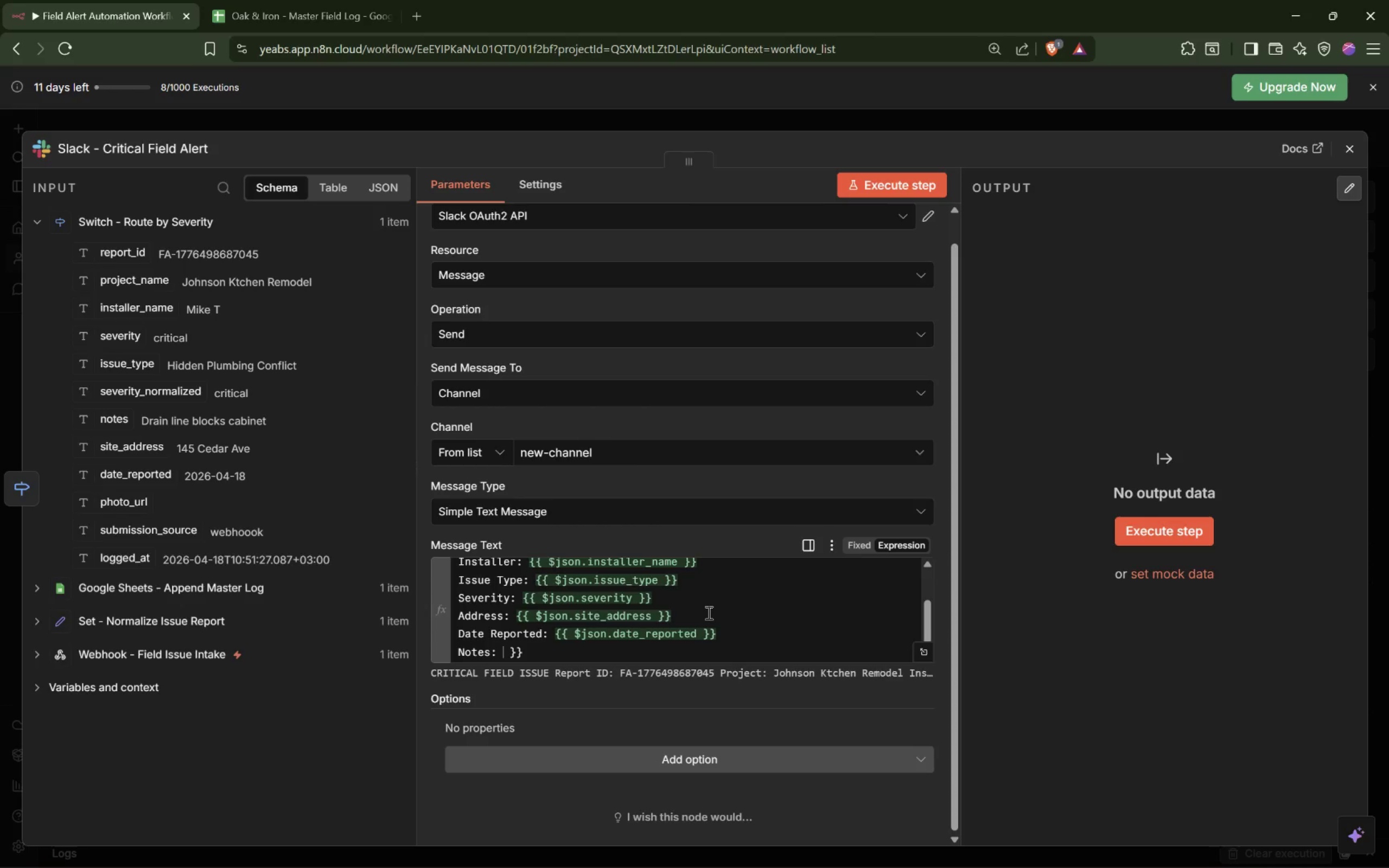 
key(Delete)
 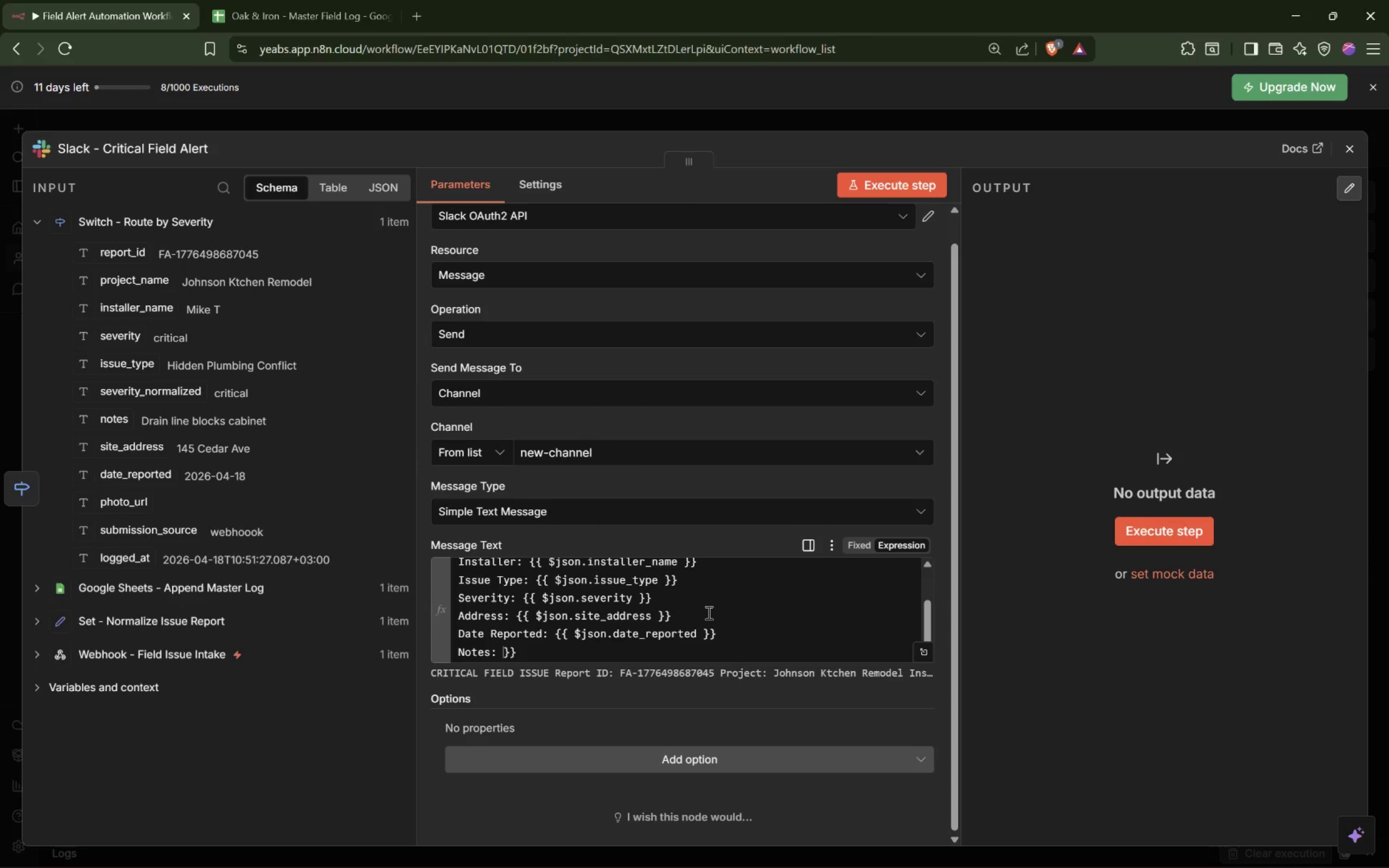 
key(Delete)
 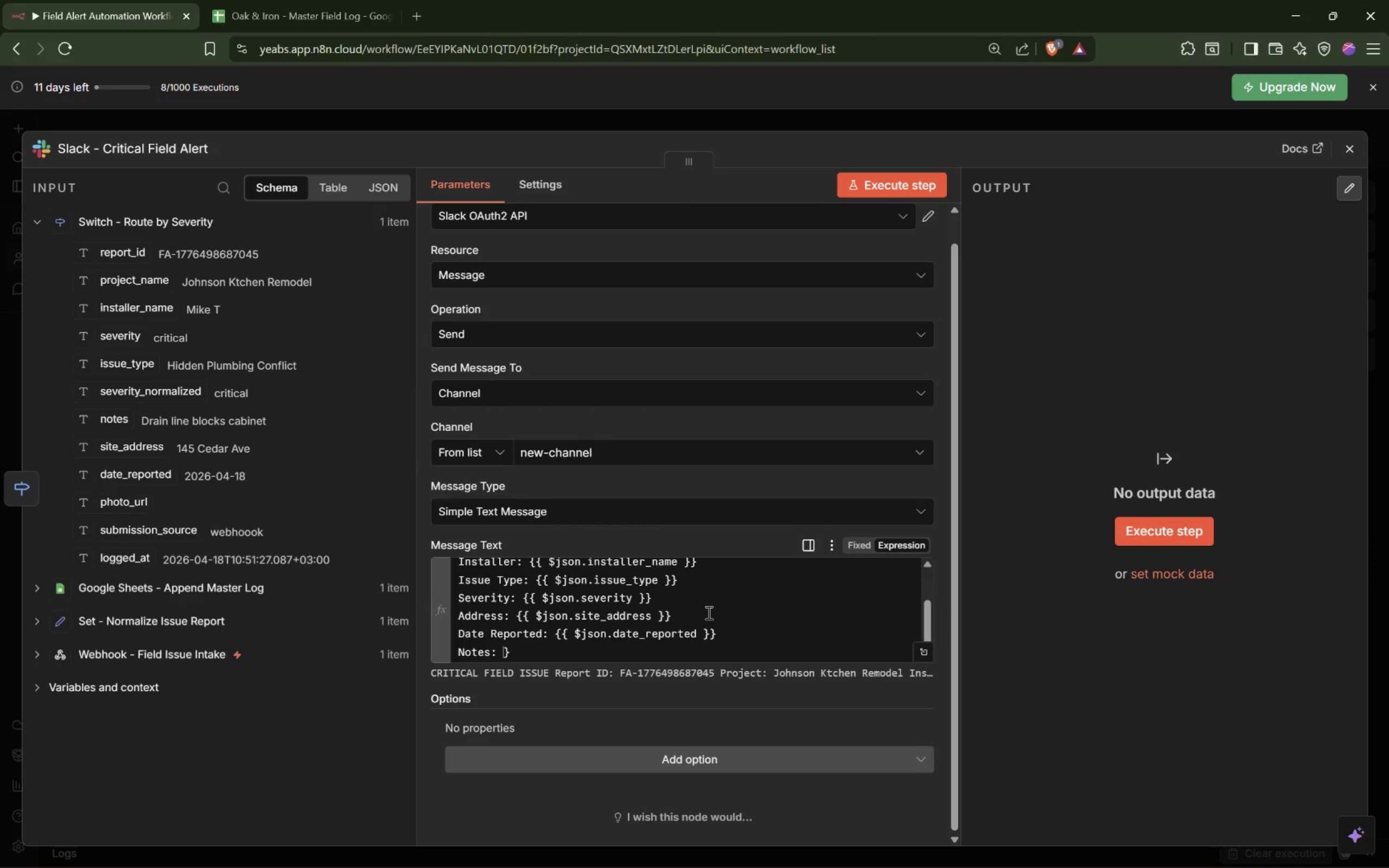 
key(Delete)
 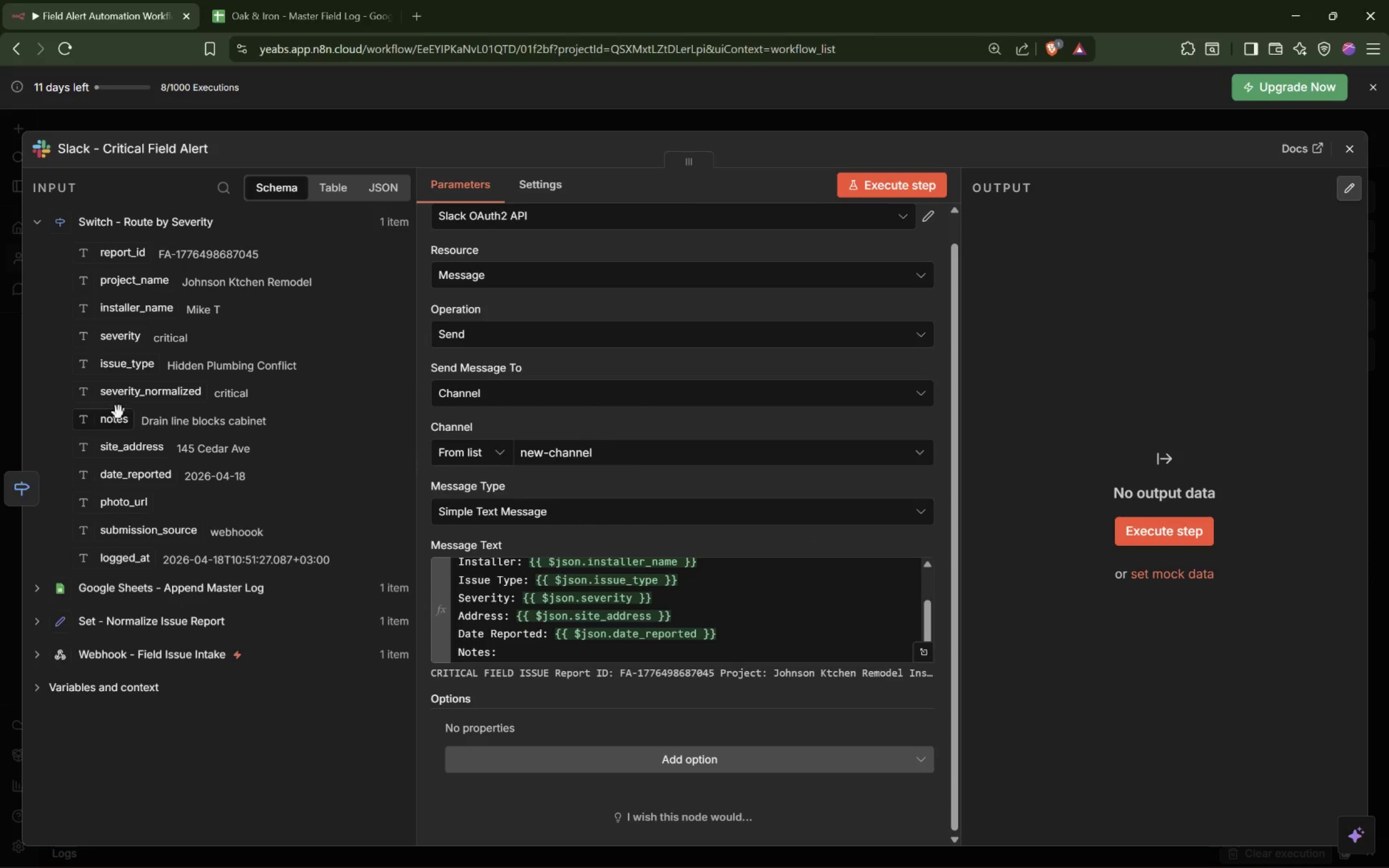 
left_click_drag(start_coordinate=[111, 422], to_coordinate=[536, 655])
 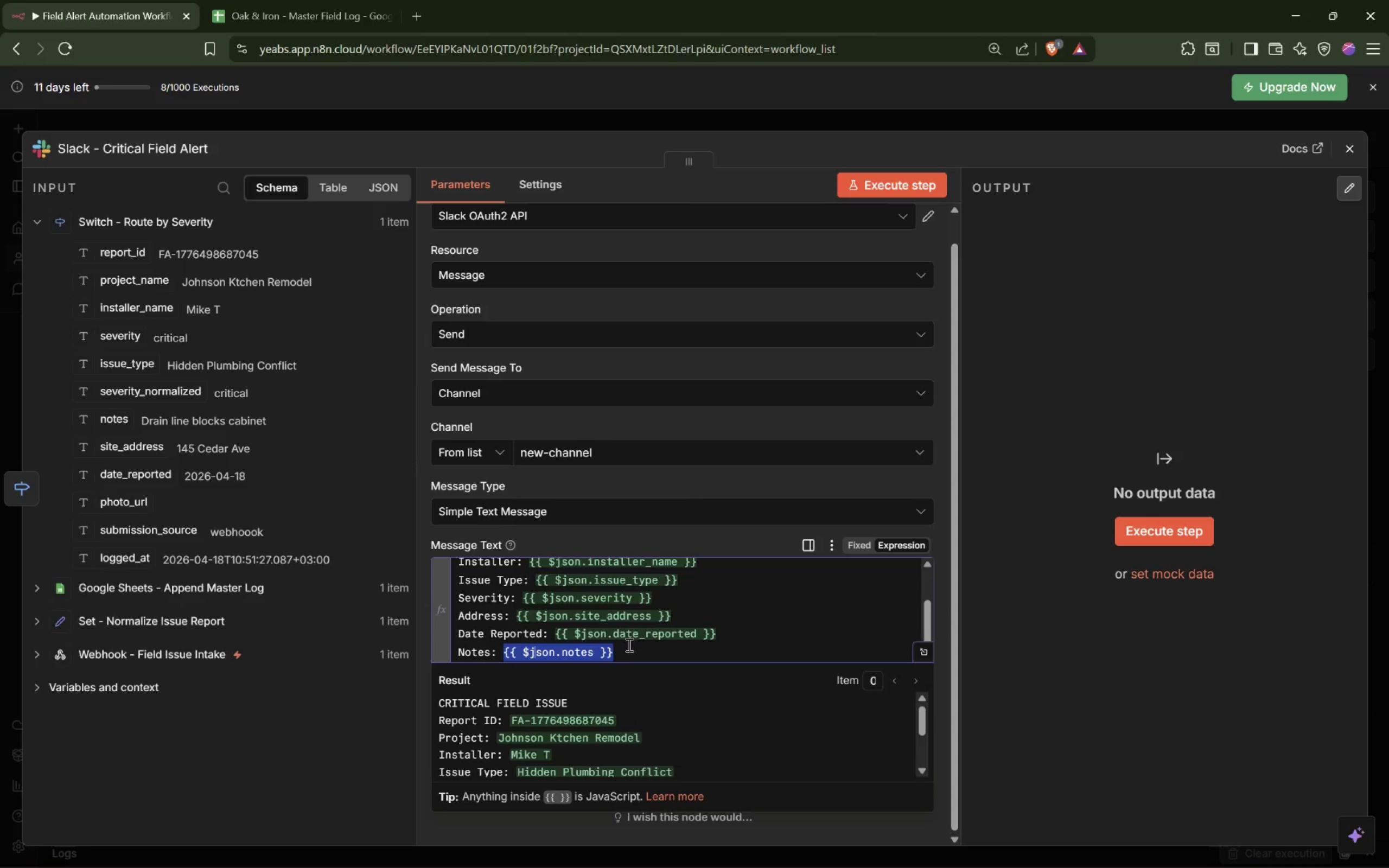 
left_click([628, 650])
 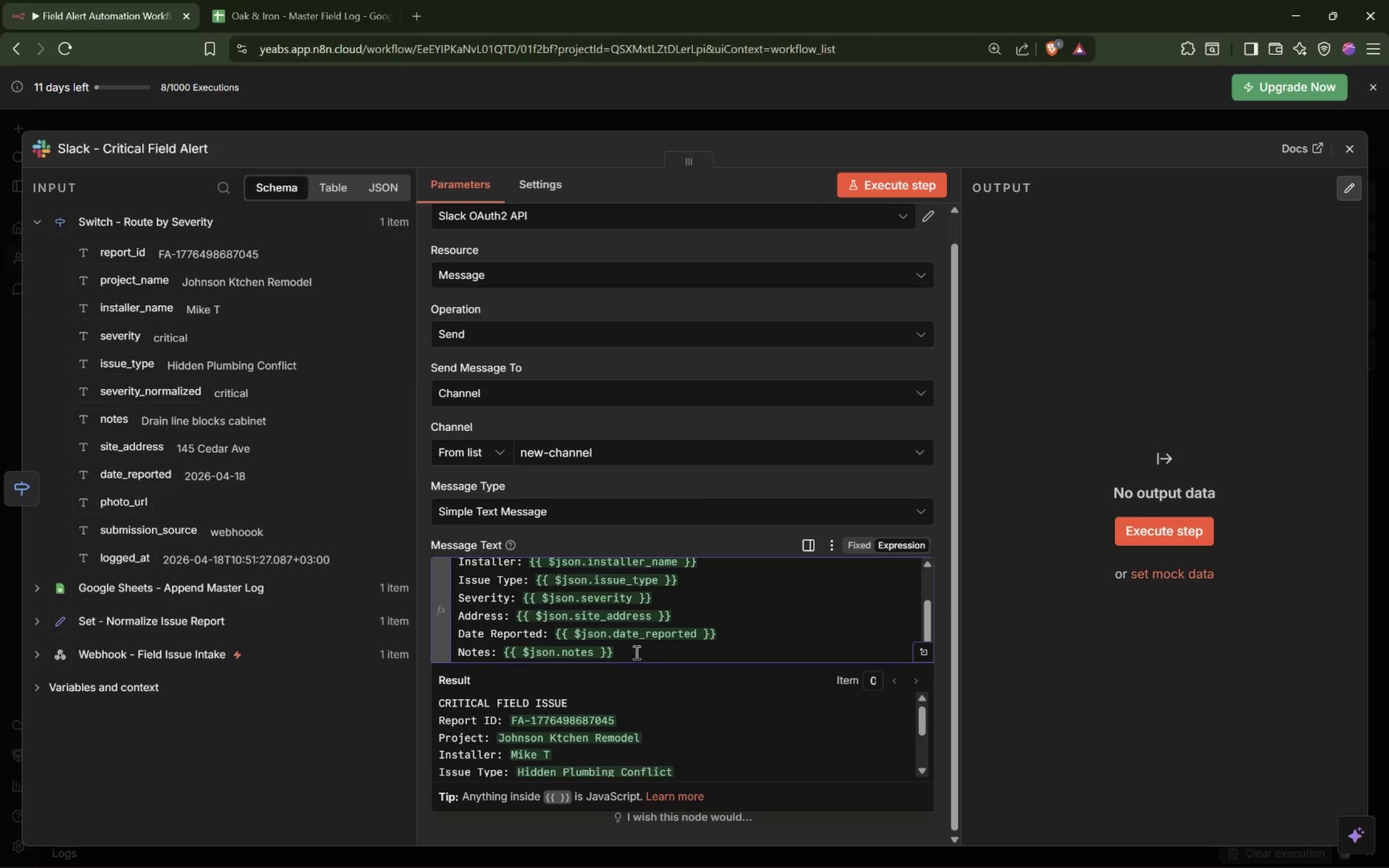 
key(Enter)
 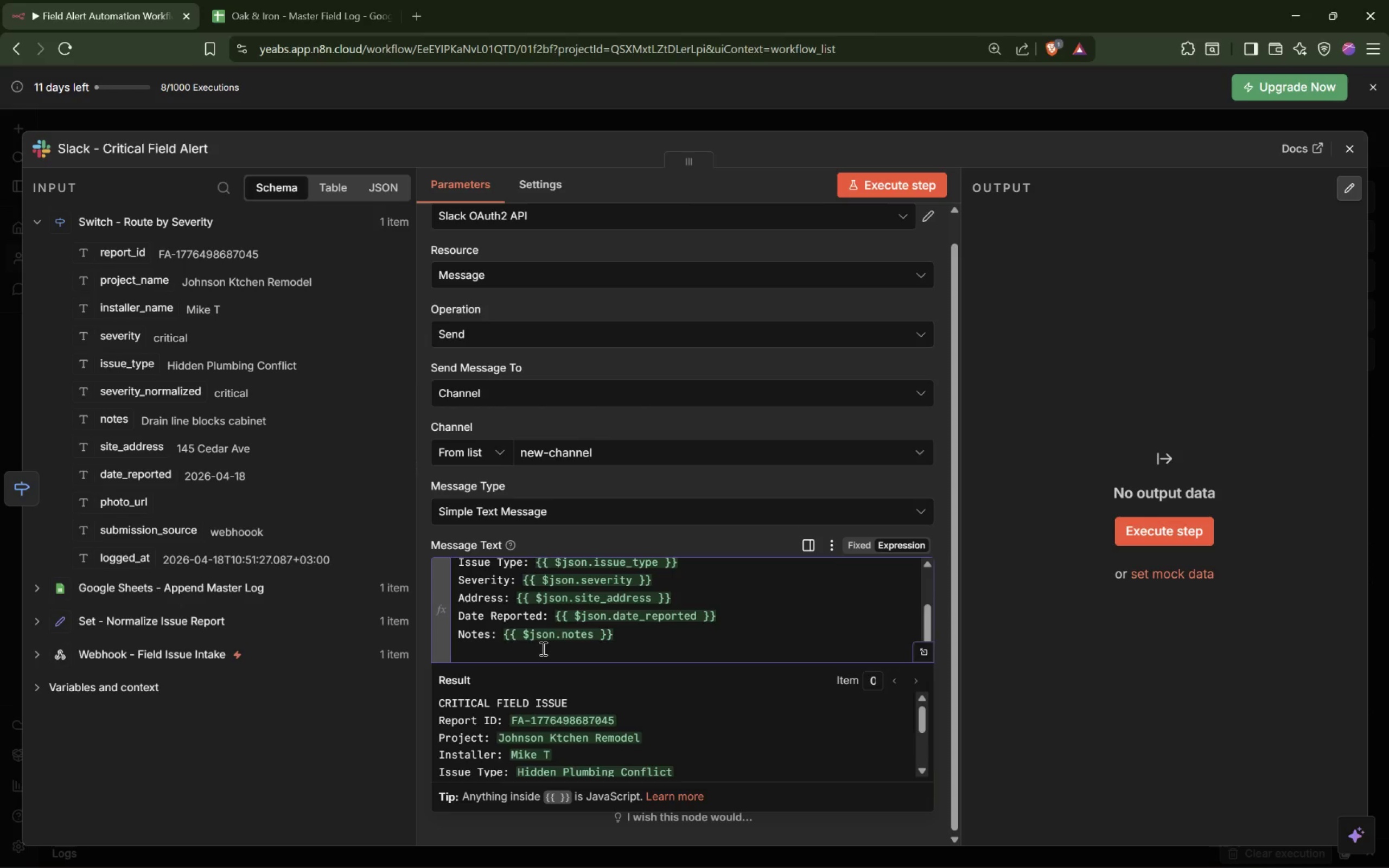 
type(Photo URL: )
 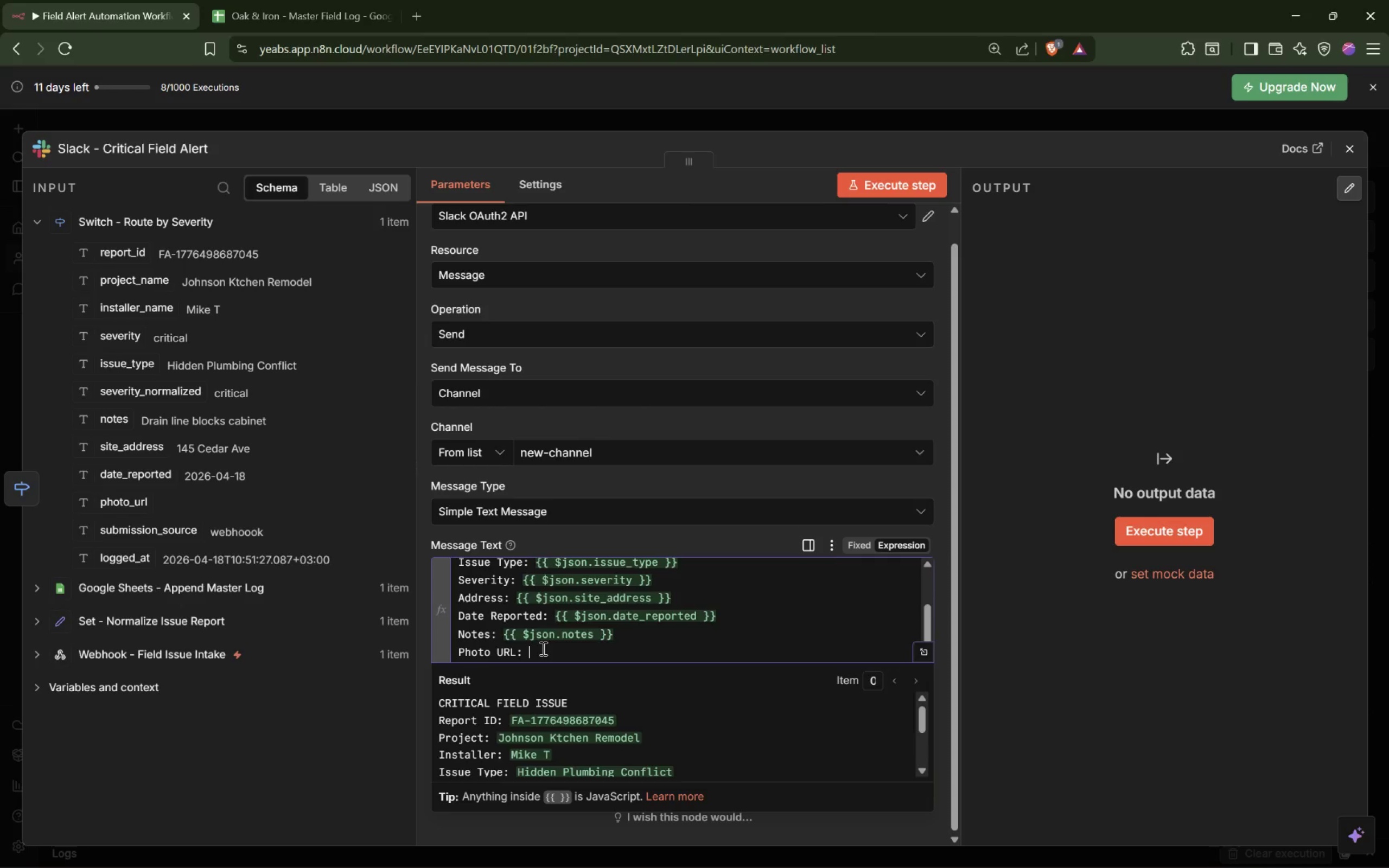 
left_click_drag(start_coordinate=[128, 503], to_coordinate=[559, 649])
 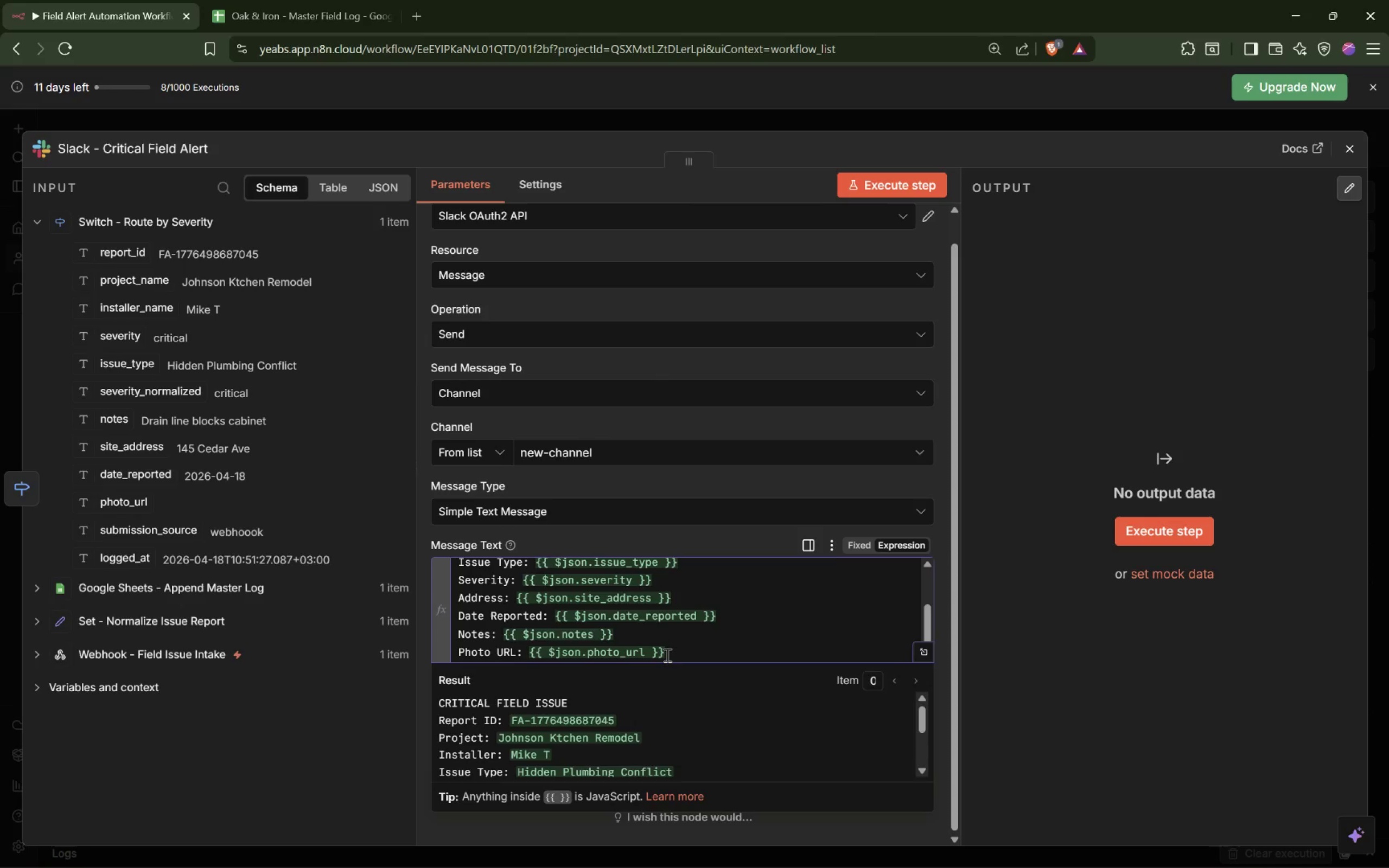 
type( ? $json.photo)
 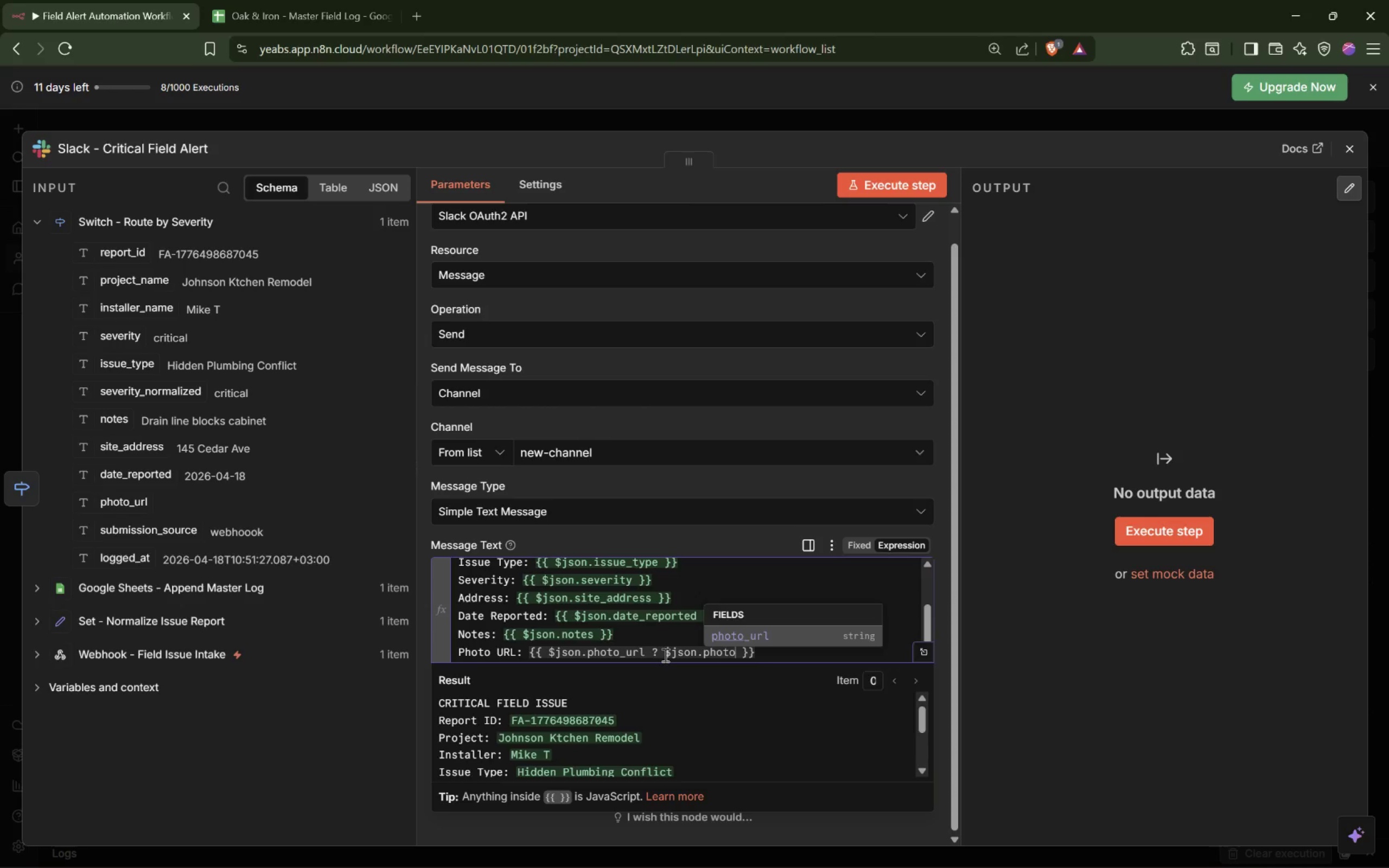 
key(Enter)
 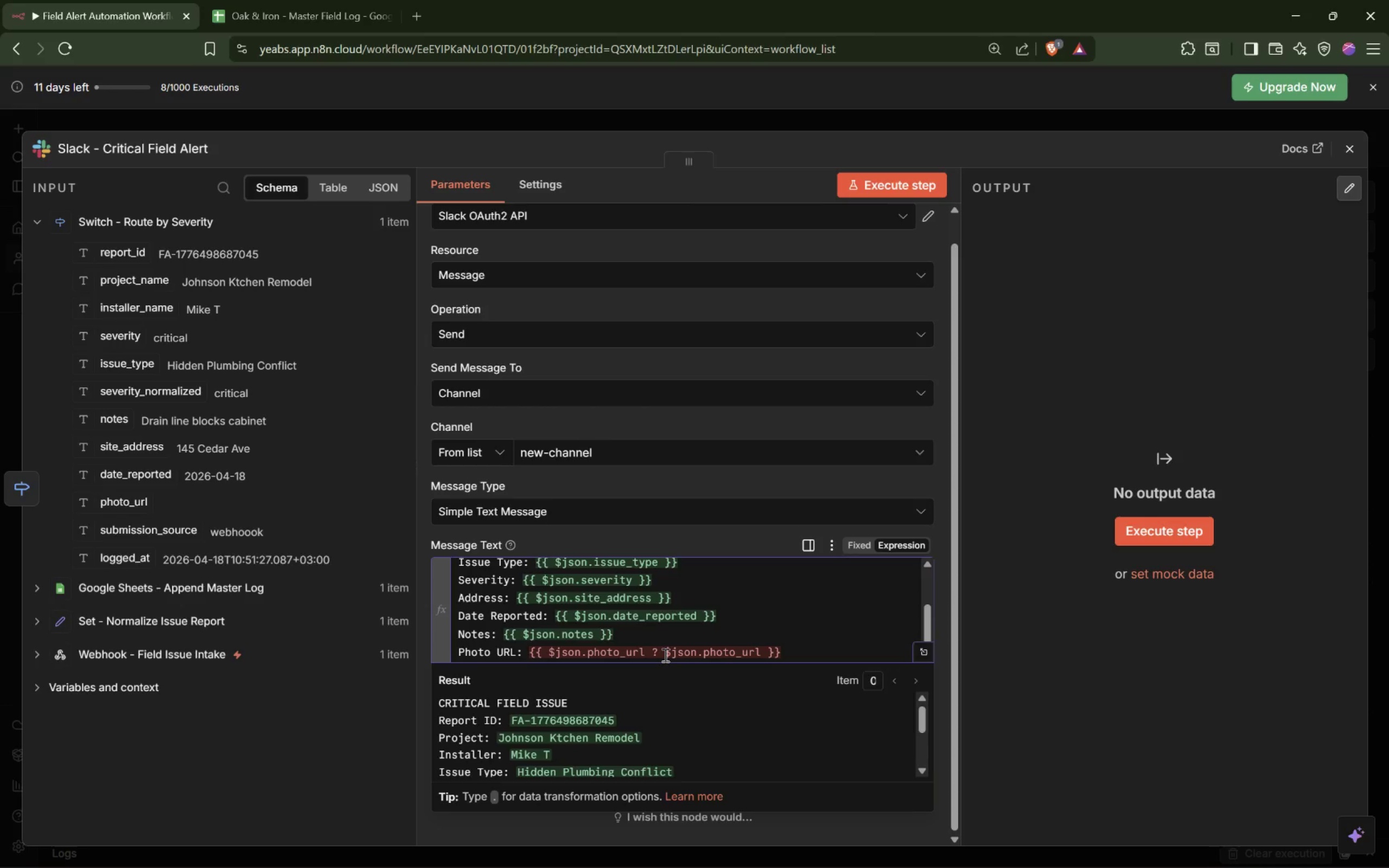 
type( : 'No photo provided)
 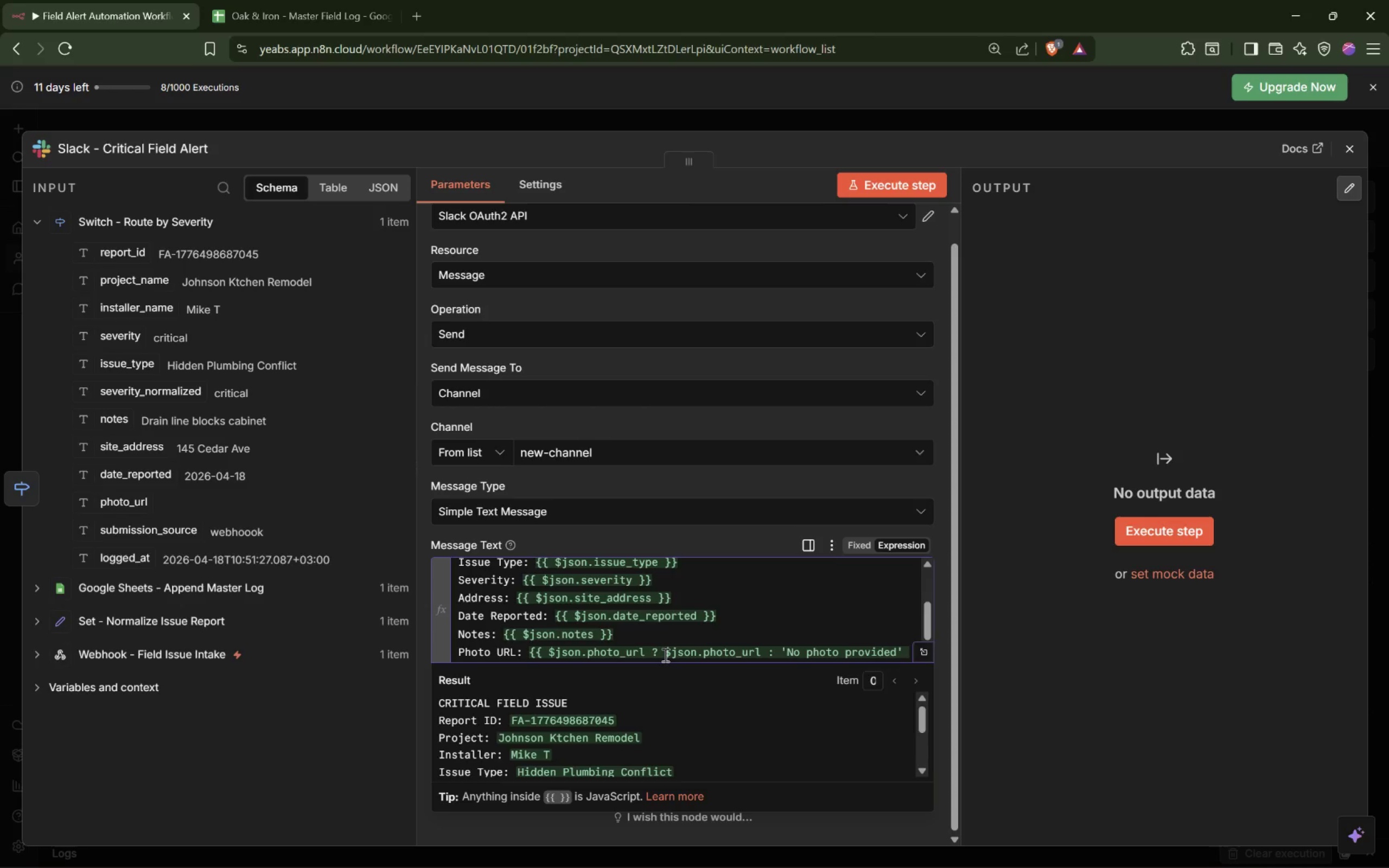 
wait(8.39)
 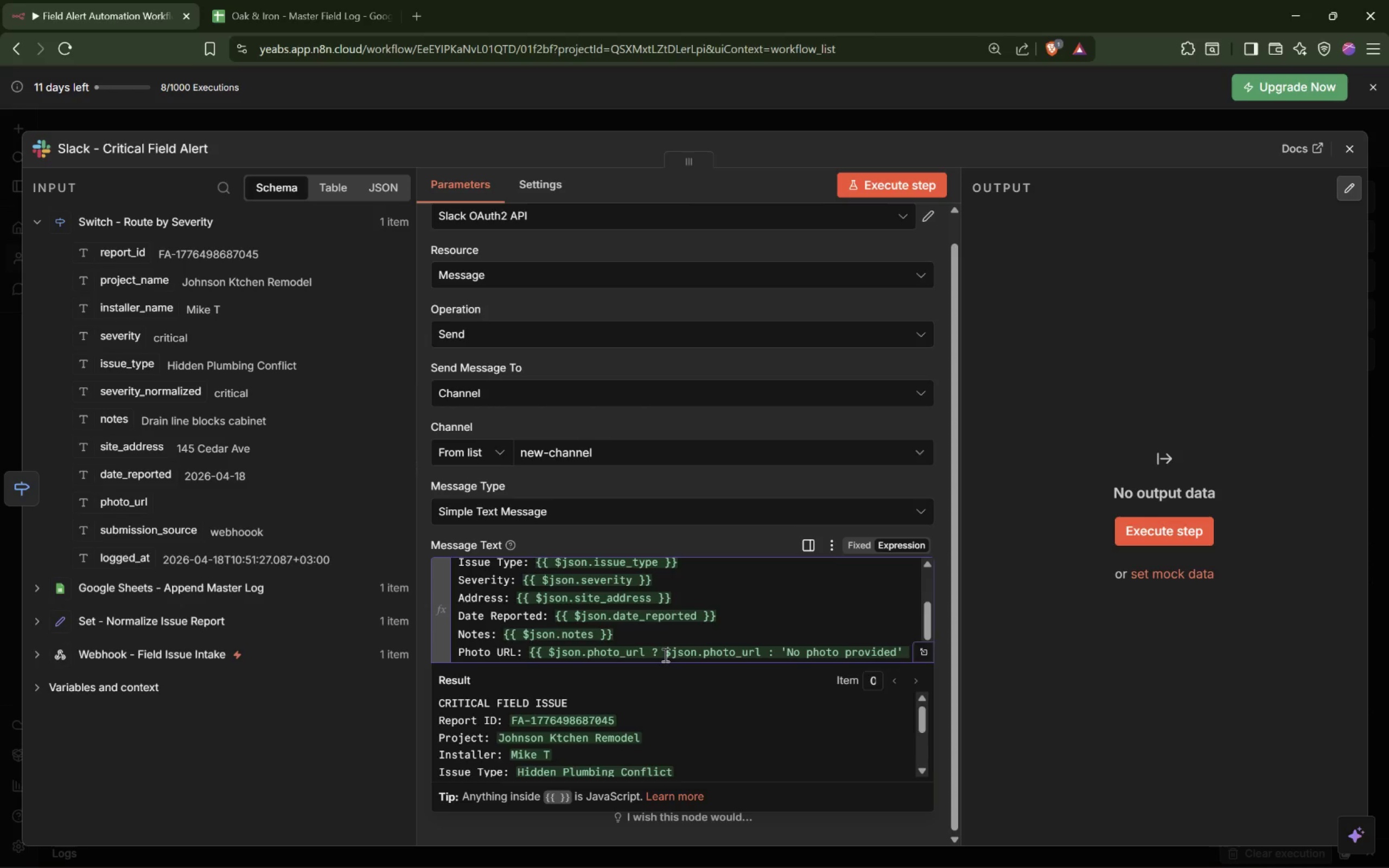 
scroll: coordinate [701, 469], scroll_direction: up, amount: 1.0
 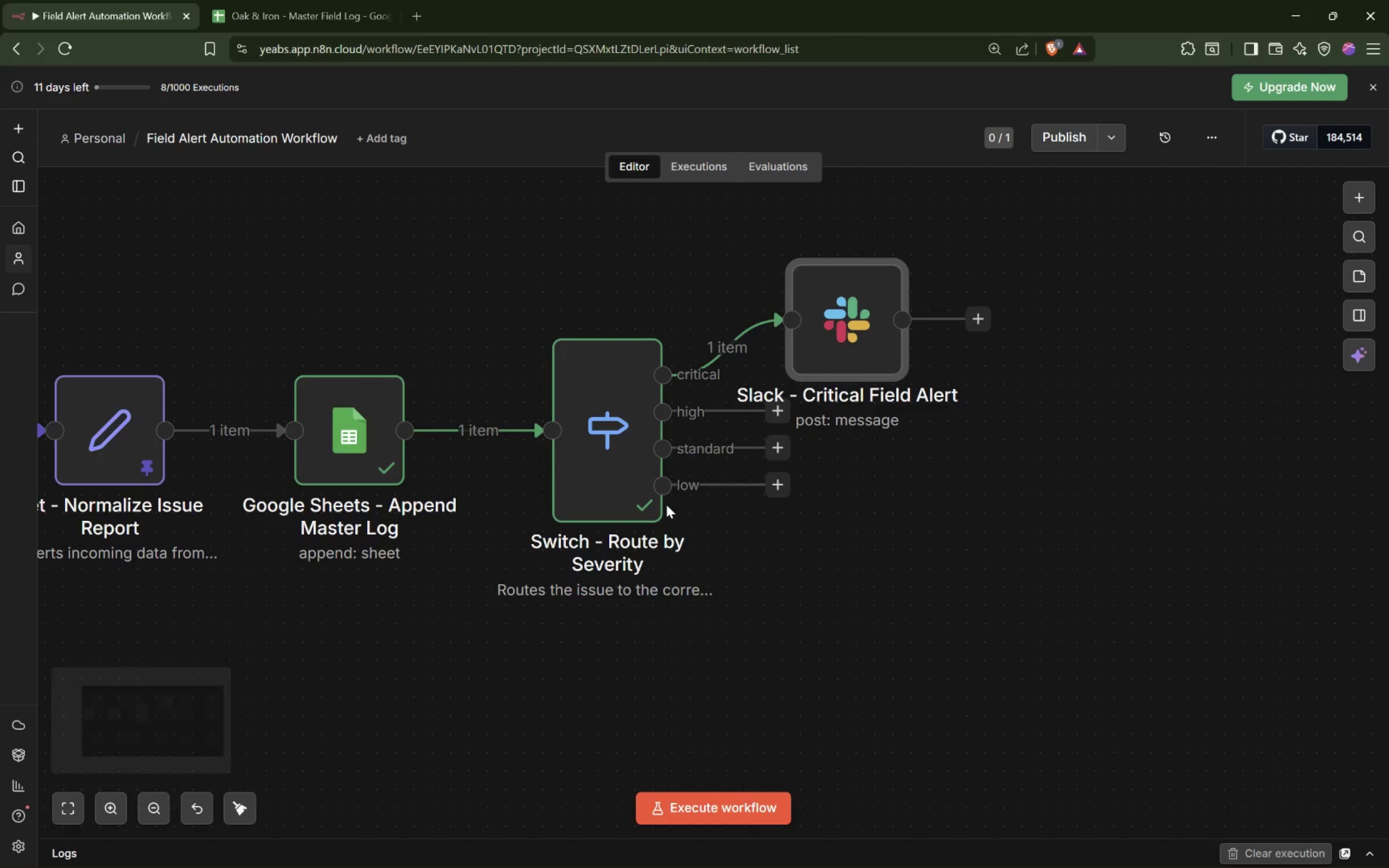 
hold_key(key=ControlLeft, duration=0.98)
hold_key(key=ShiftLeft, duration=0.7)
scroll: coordinate [666, 503], scroll_direction: down, amount: 5.0
 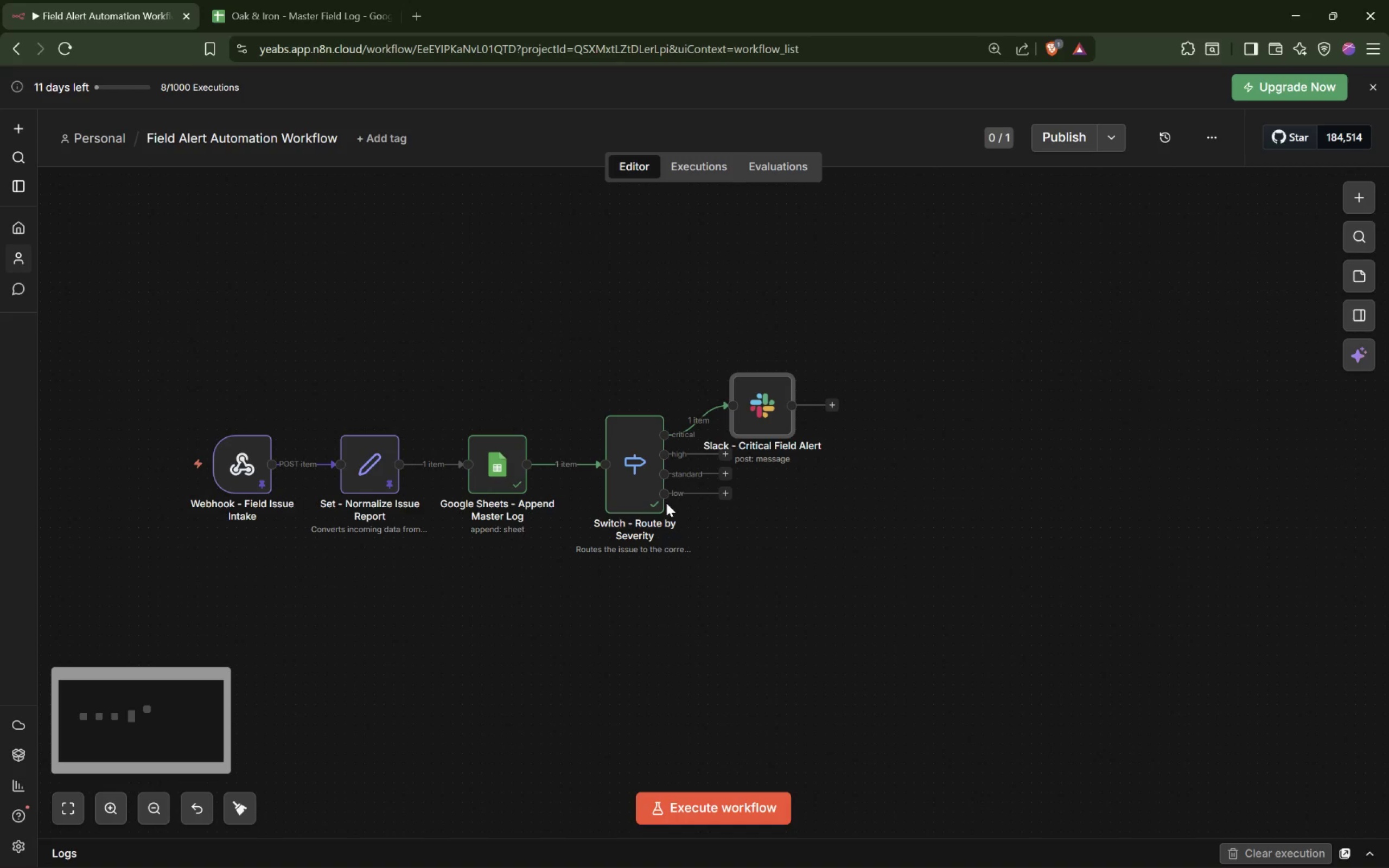 
left_click_drag(start_coordinate=[561, 401], to_coordinate=[560, 263])
 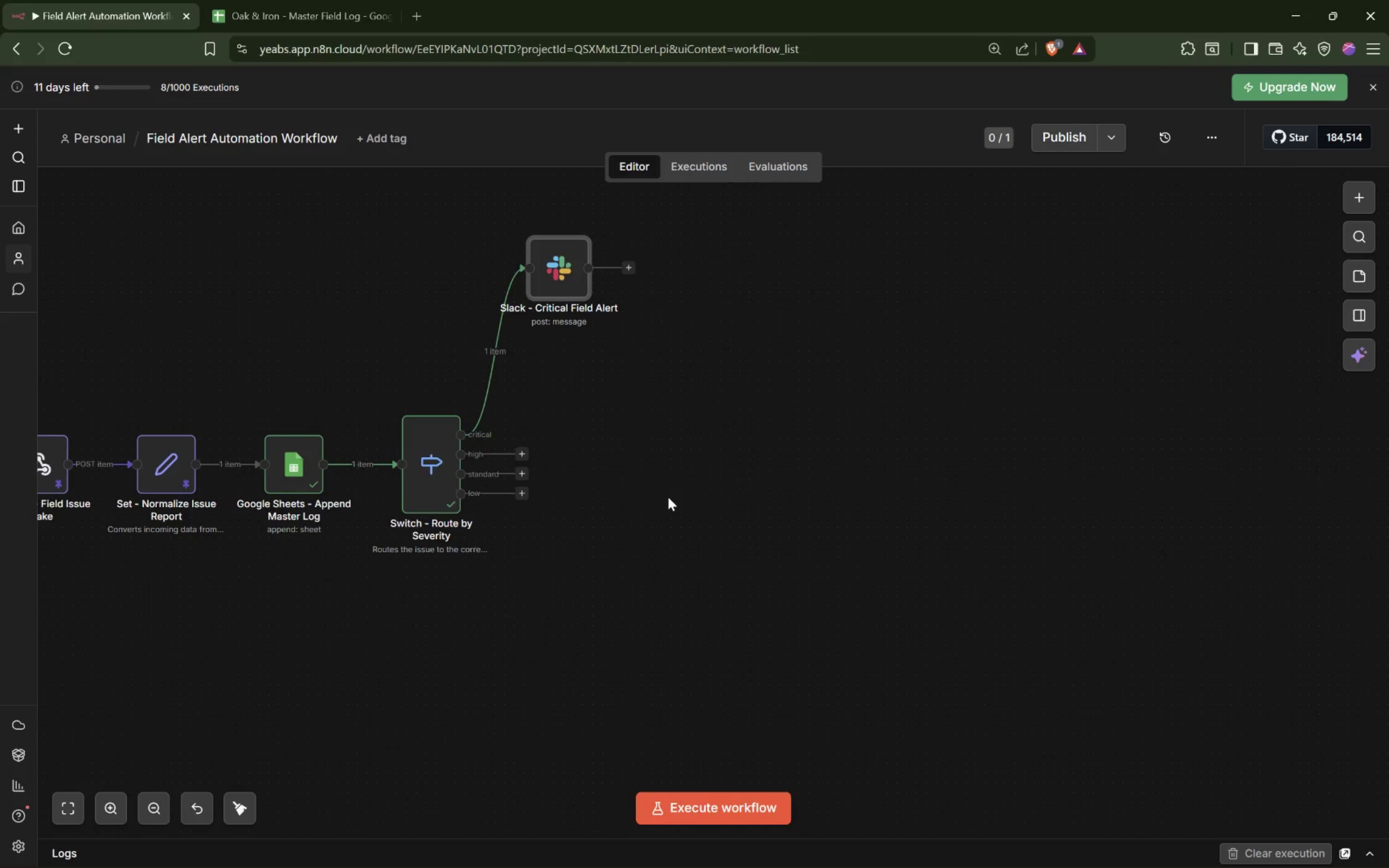 
wait(12.8)
 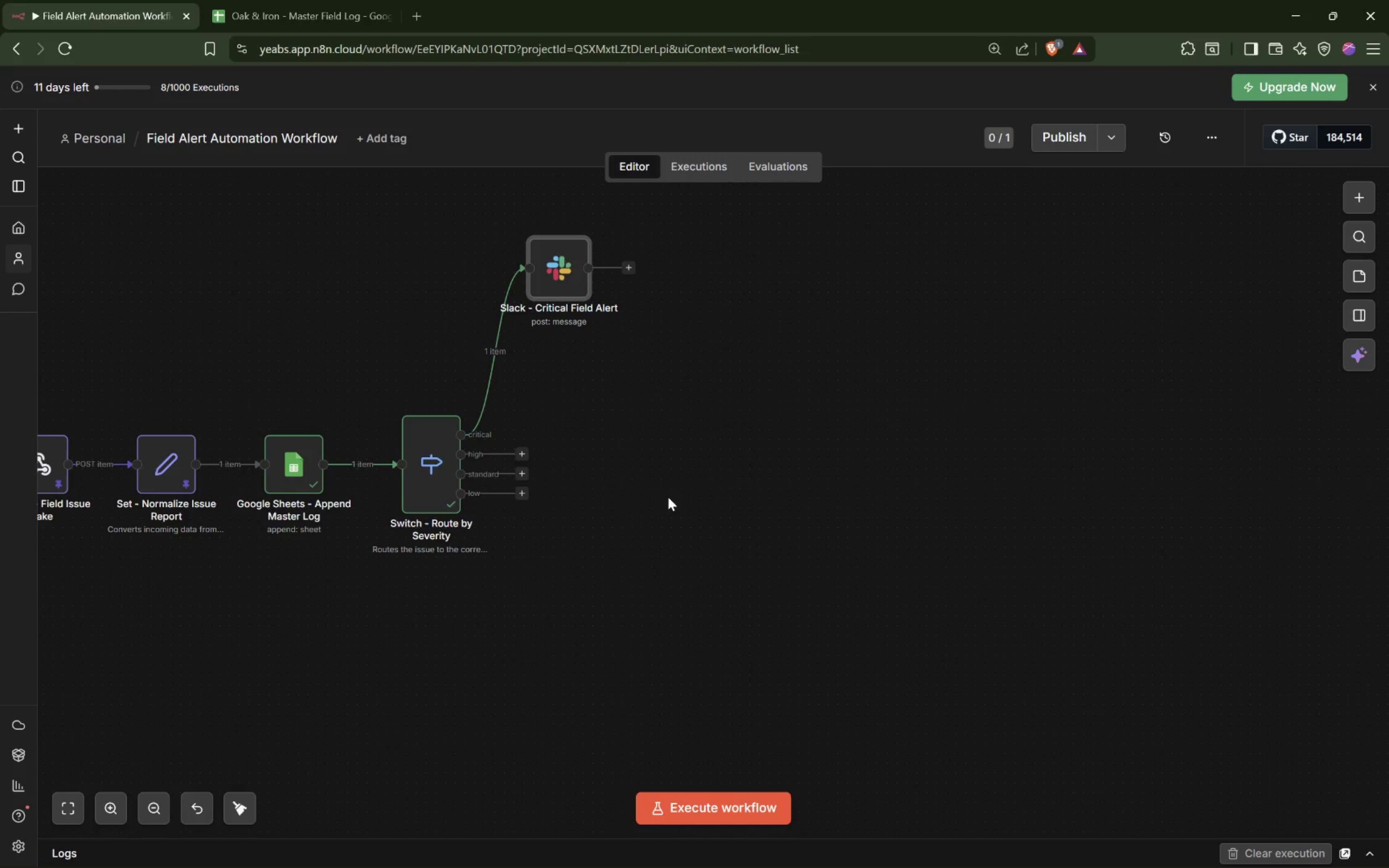 
key(Alt+AltLeft)
 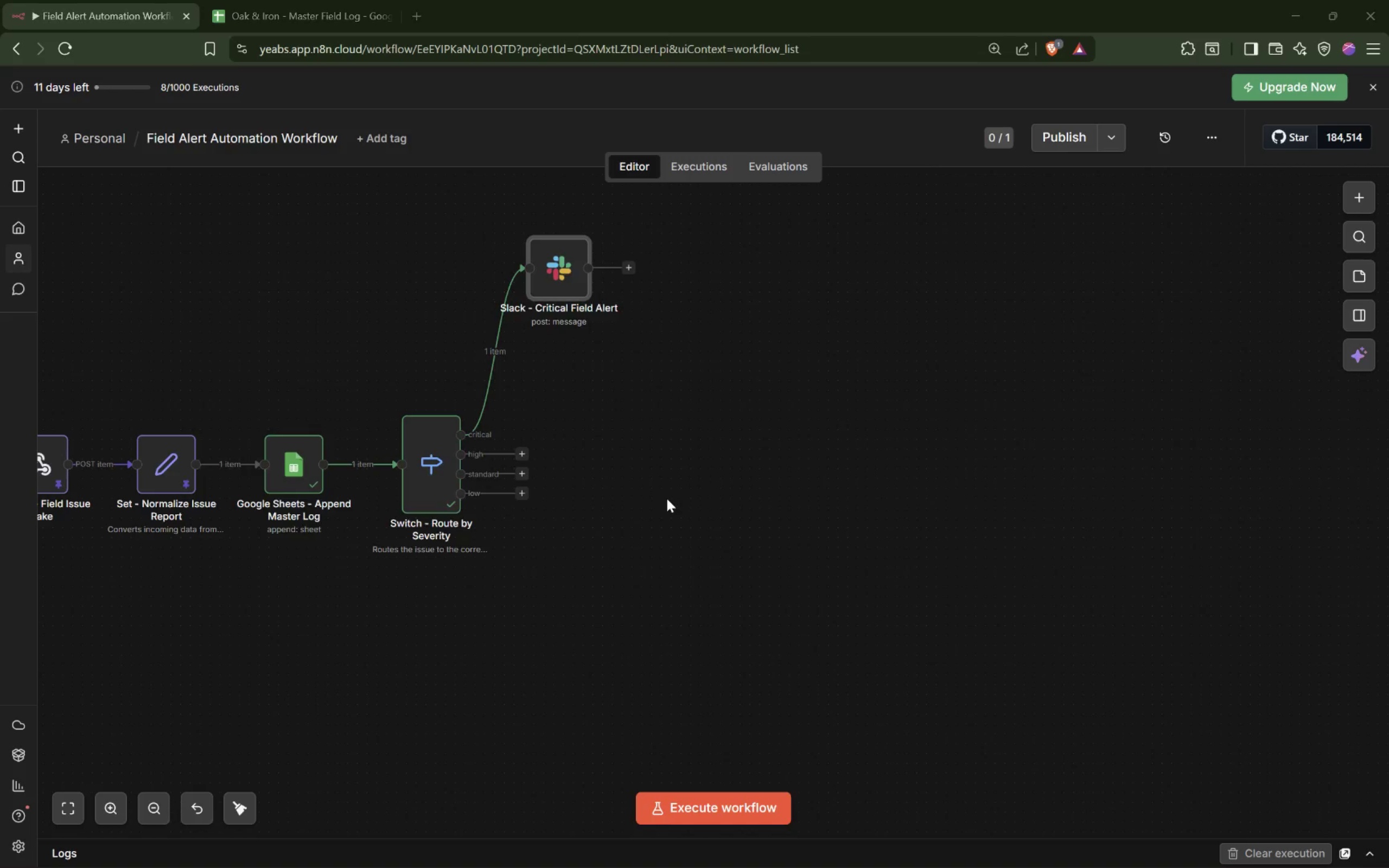 
key(Alt+Tab)